 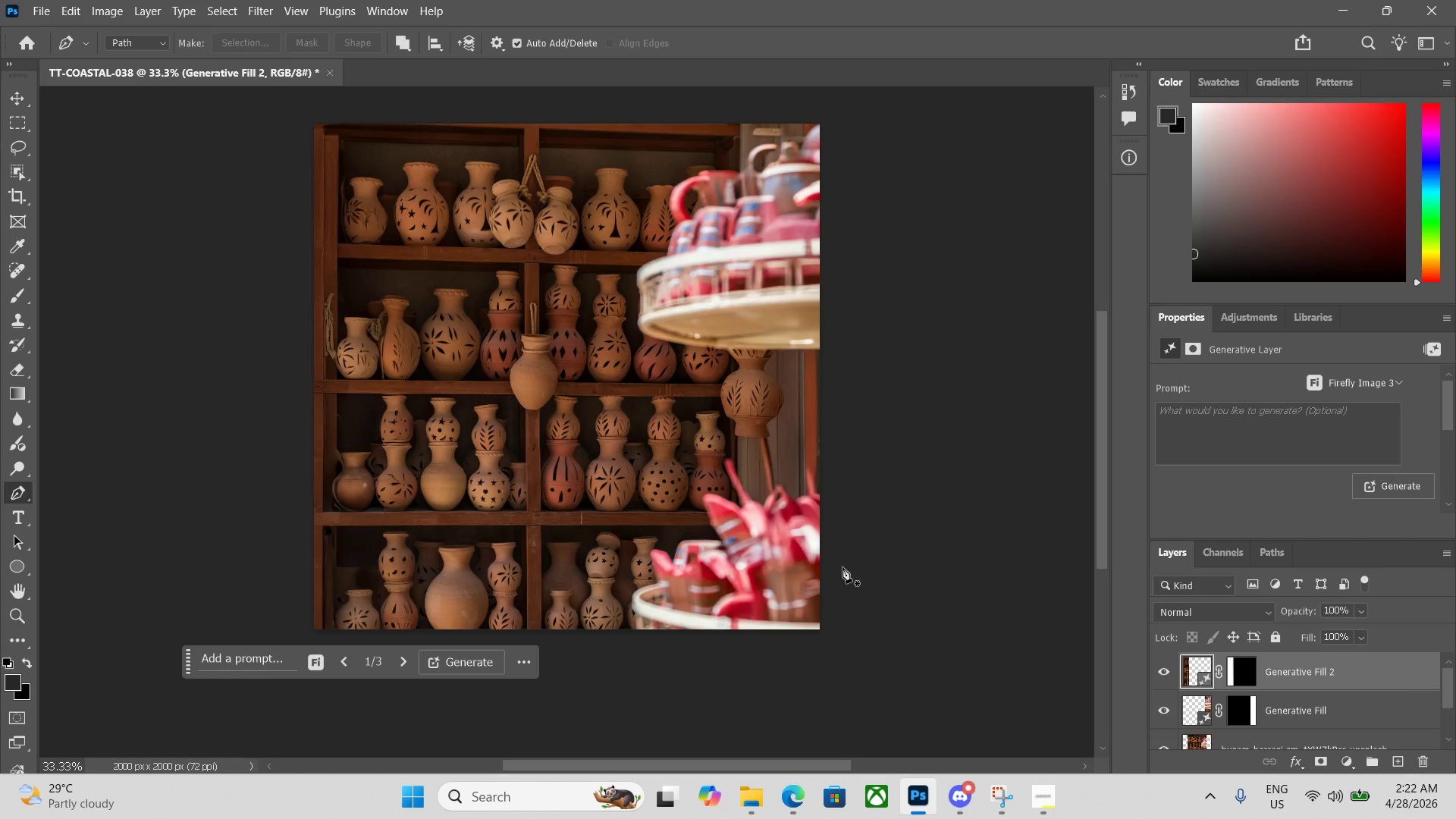 
hold_key(key=ControlLeft, duration=4.08)
left_click([1257, 699])
 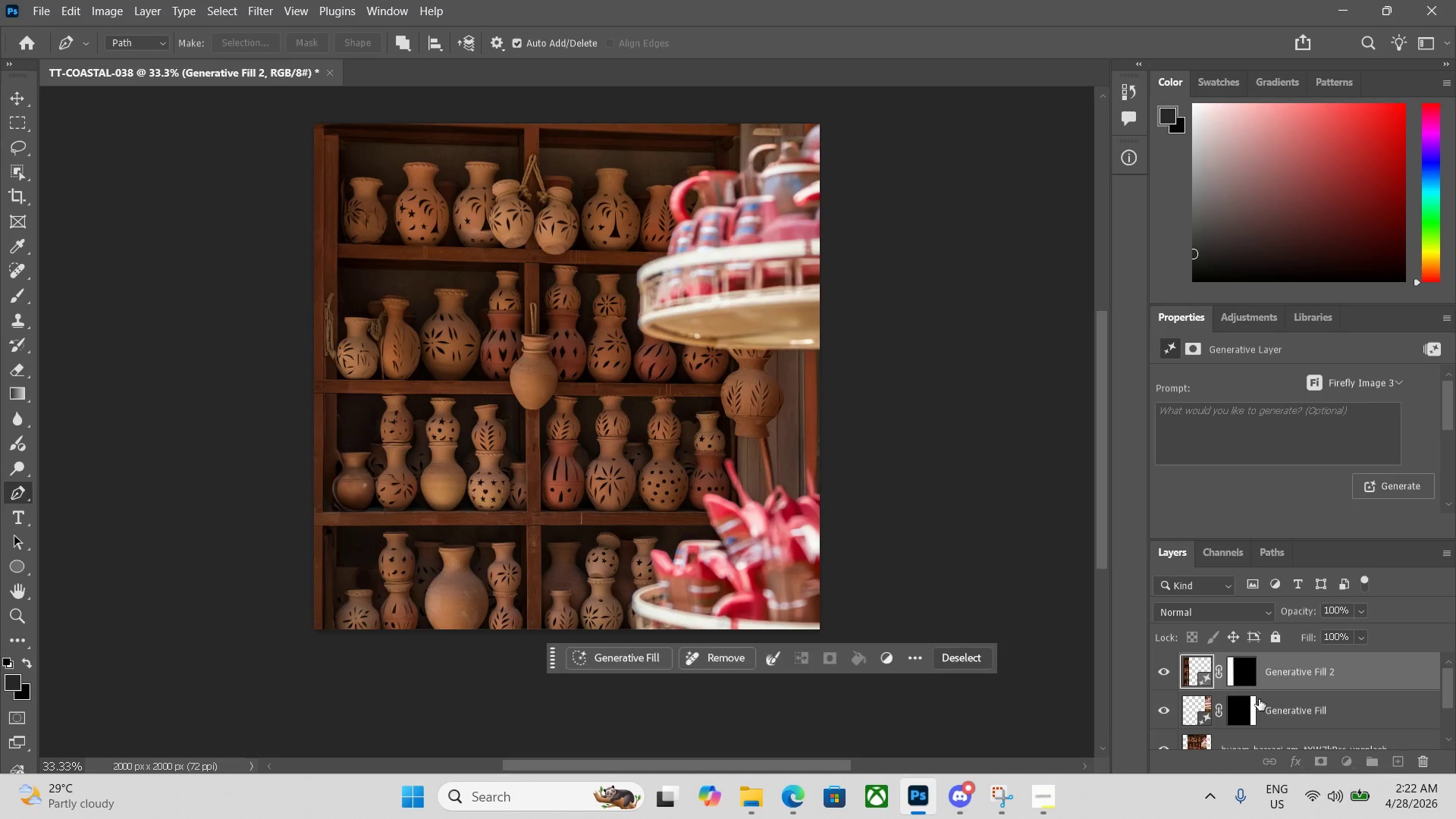 
left_click([1279, 712])
 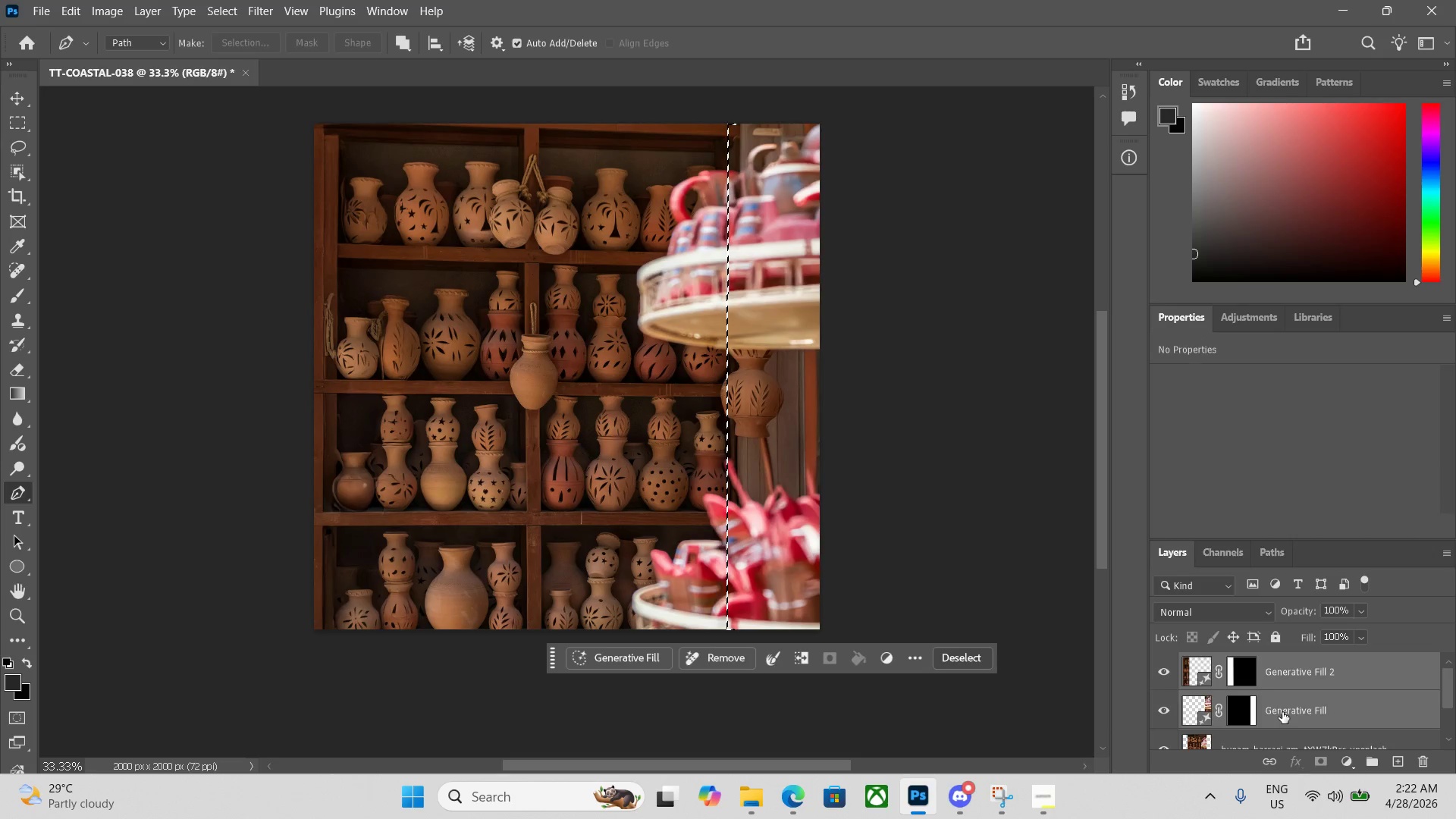 
scroll: coordinate [1266, 699], scroll_direction: up, amount: 1.0
 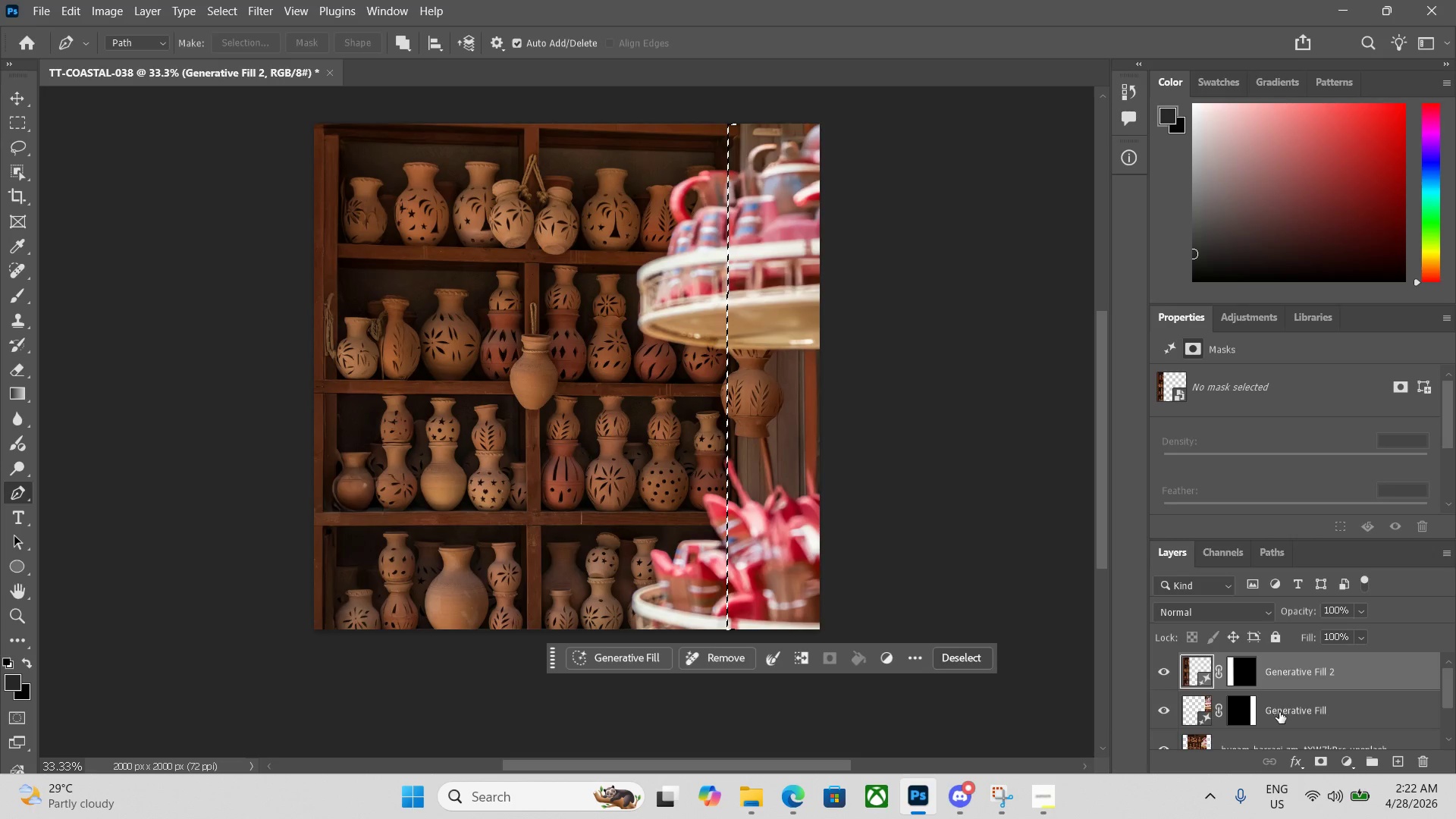 
left_click([1287, 708])
 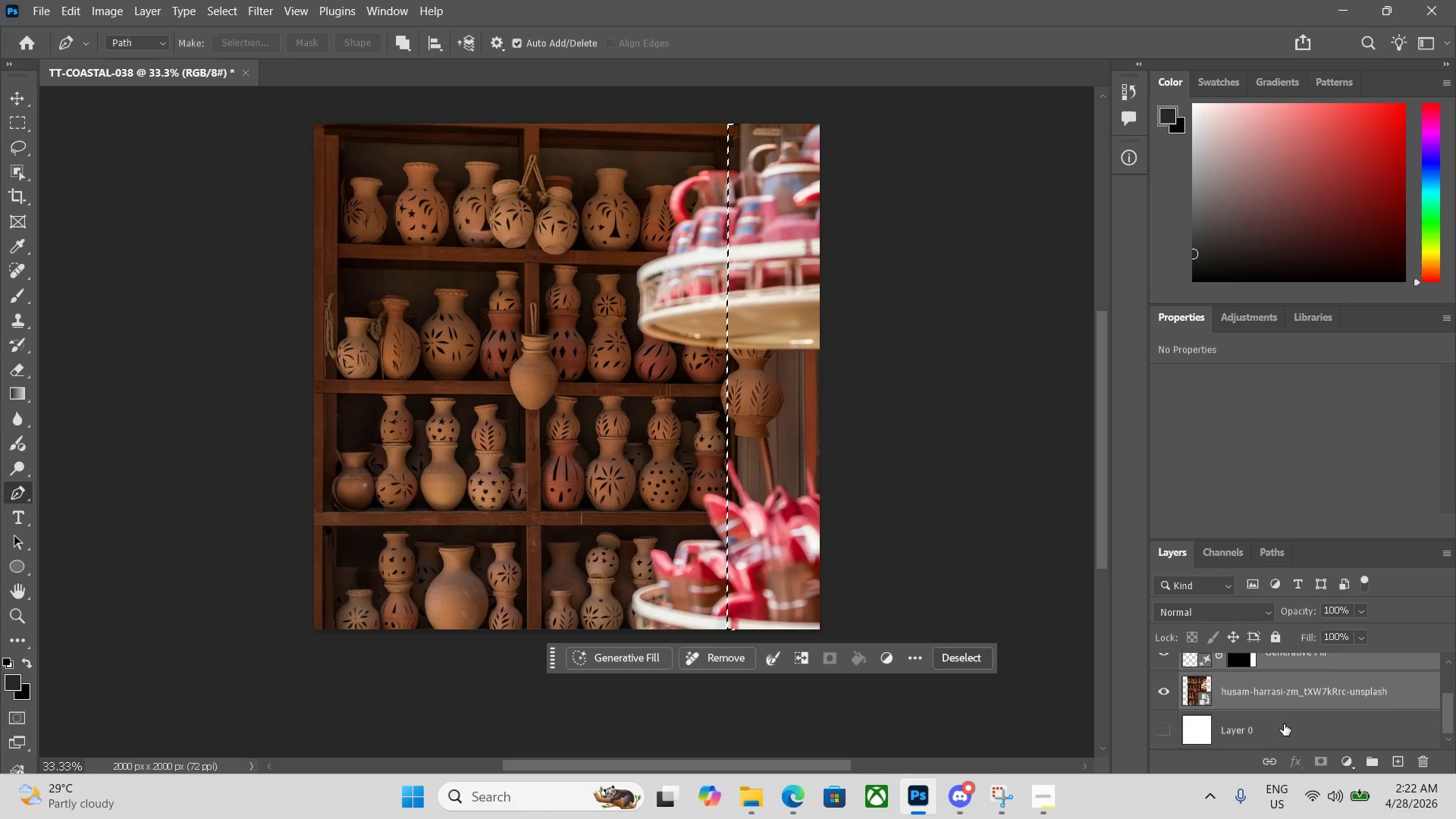 
scroll: coordinate [1282, 712], scroll_direction: down, amount: 3.0
 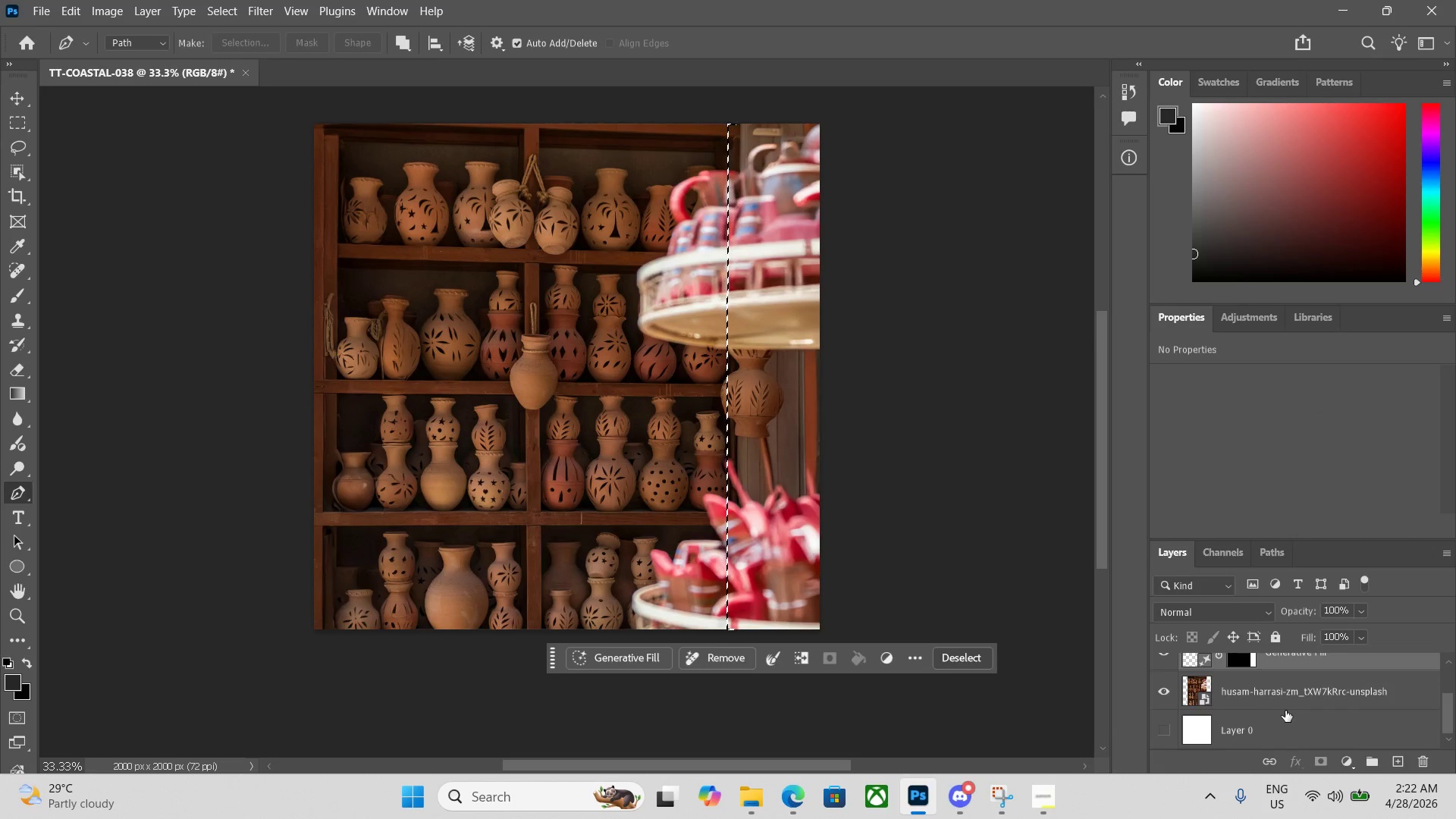 
double_click([1283, 728])
 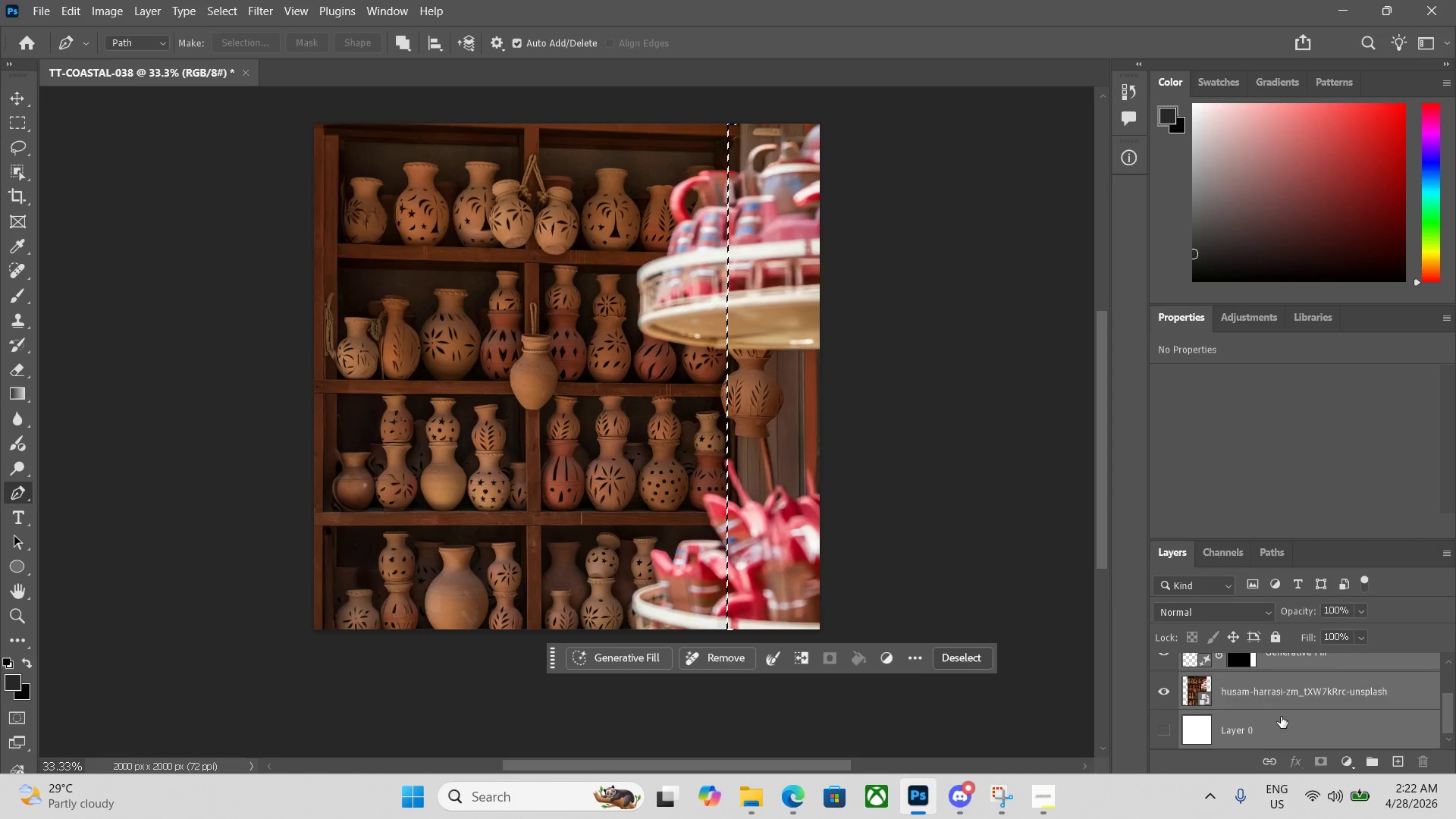 
left_click([1279, 727])
 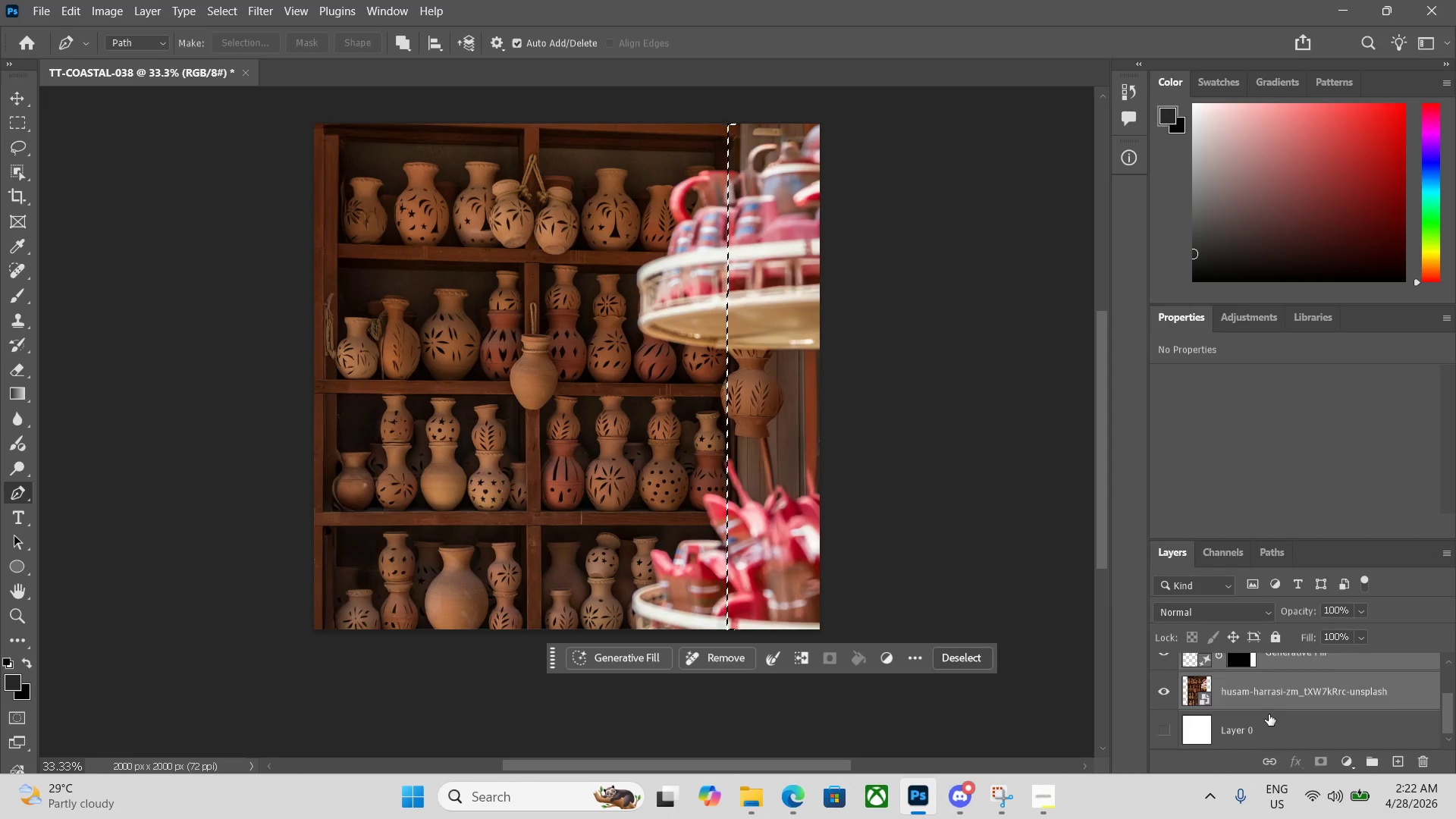 
scroll: coordinate [1269, 714], scroll_direction: up, amount: 4.0
 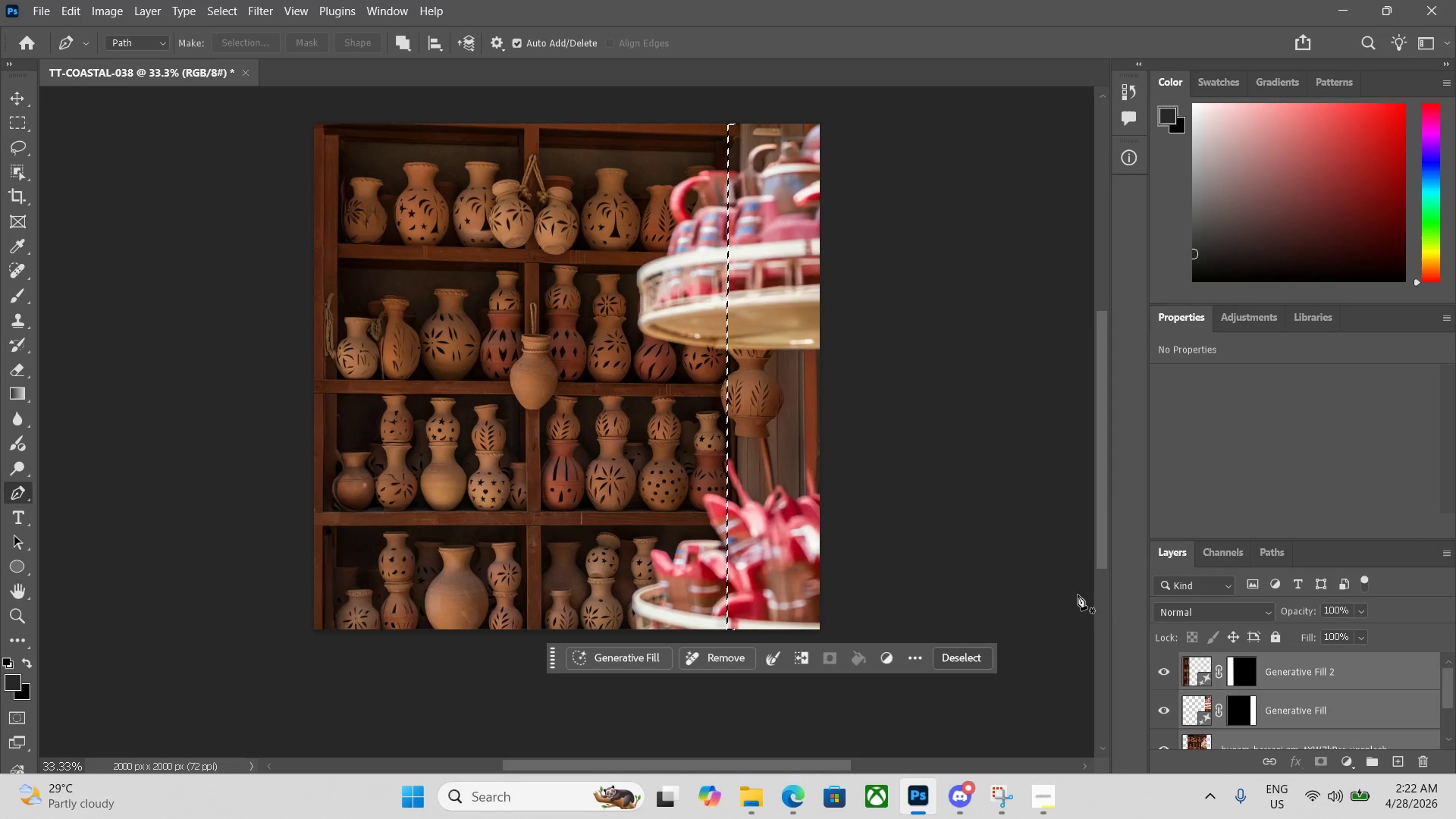 
left_click([1062, 587])
 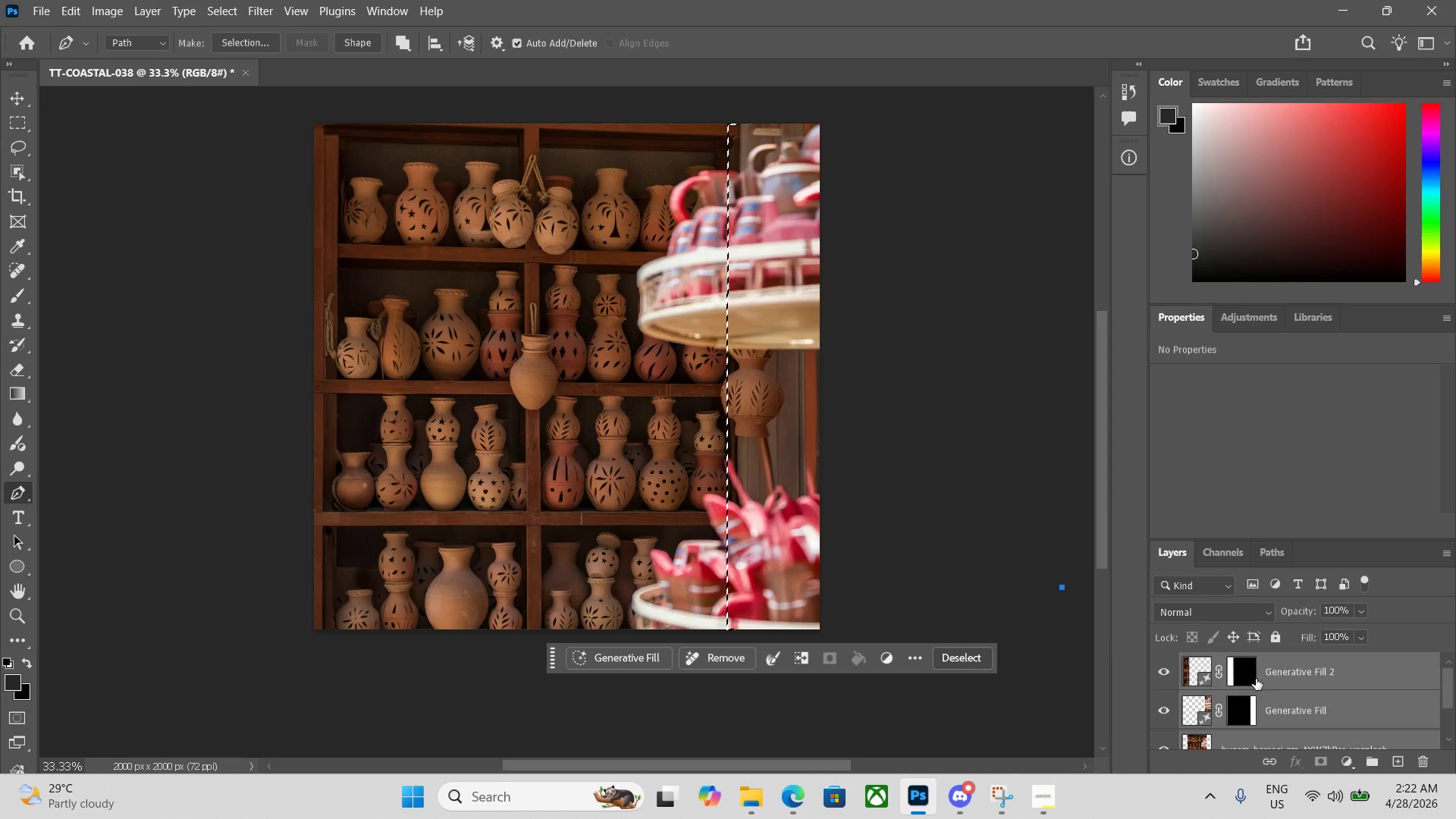 
key(Control+ControlLeft)
 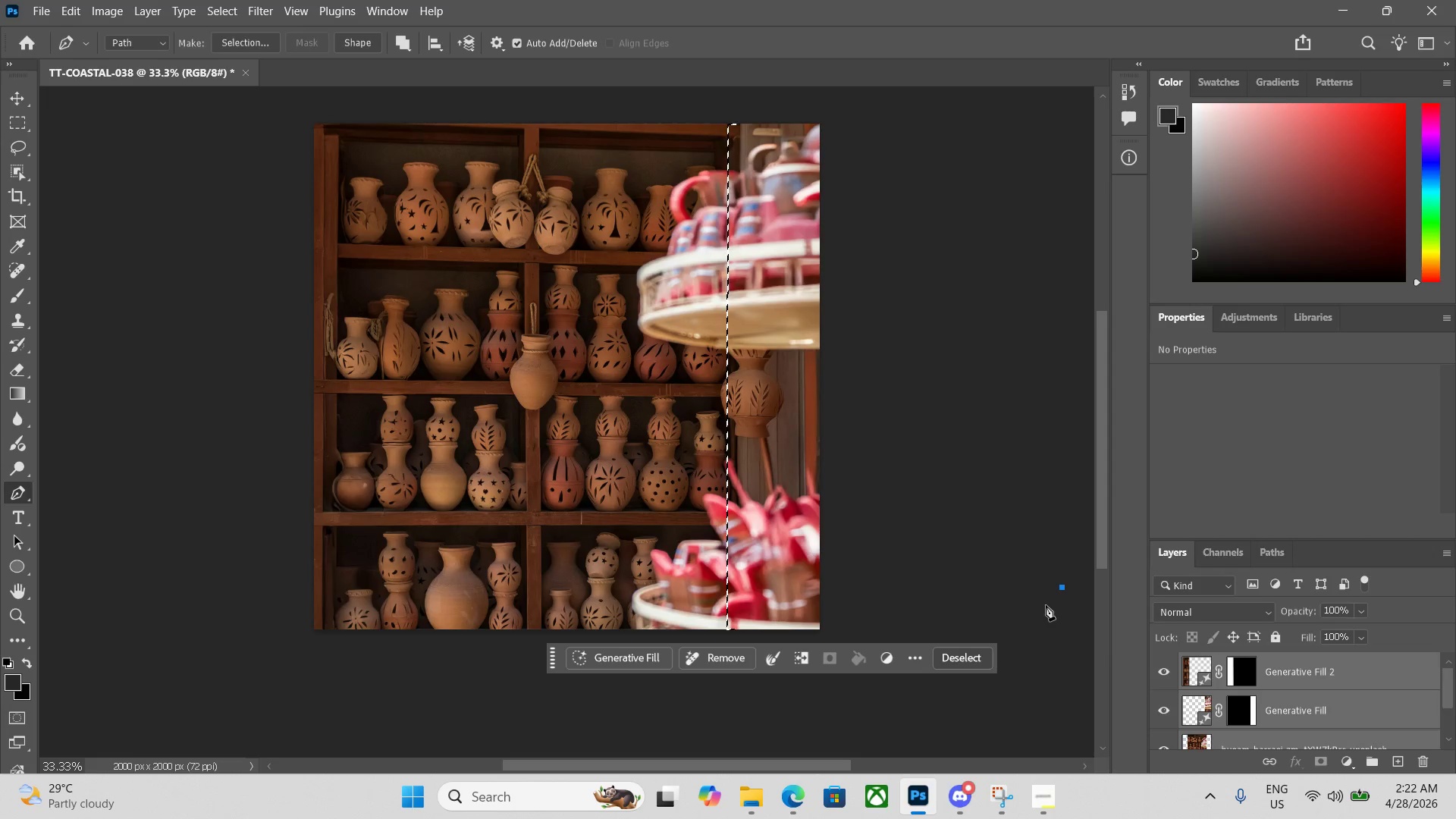 
key(Delete)
 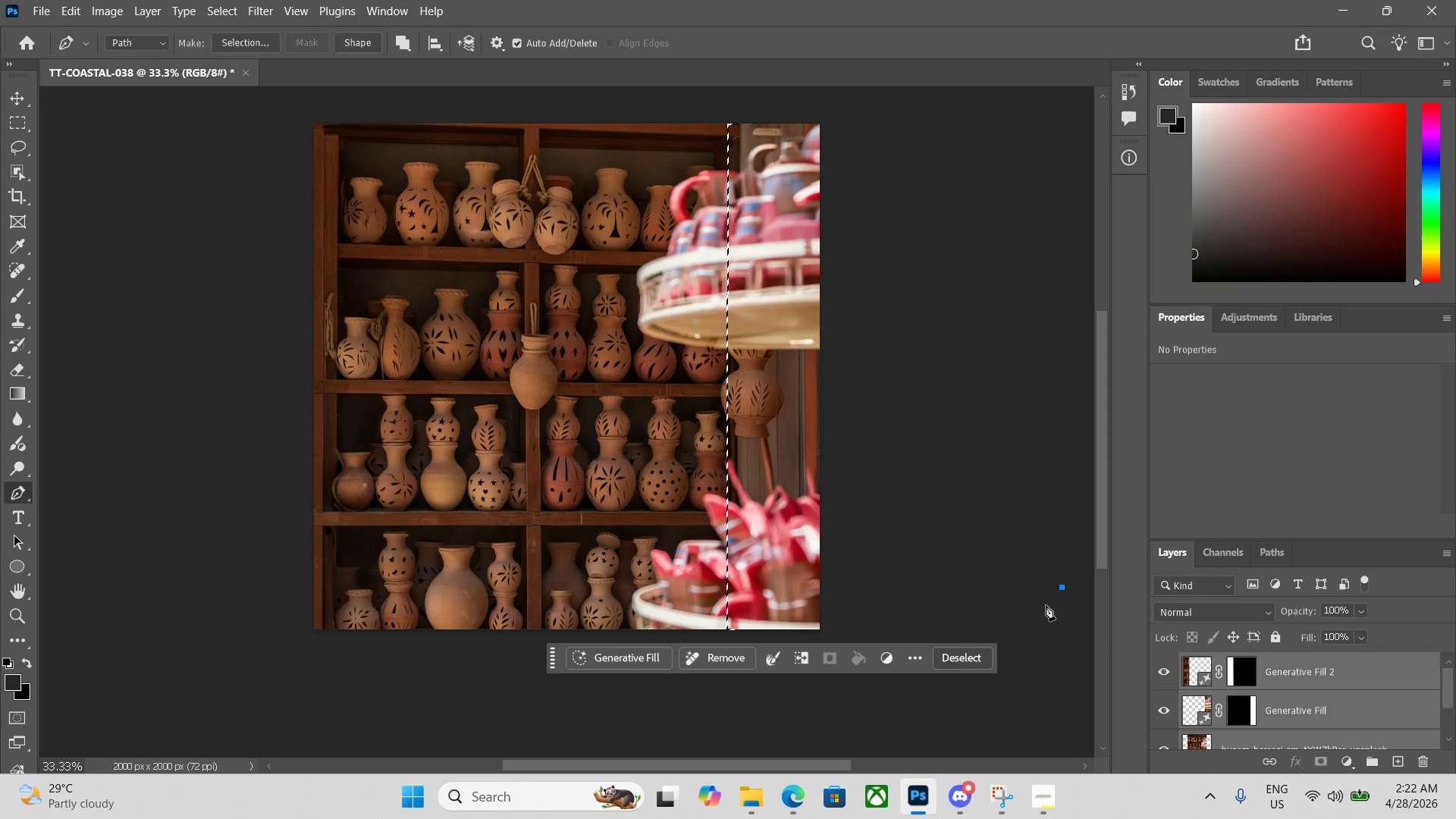 
key(Delete)
 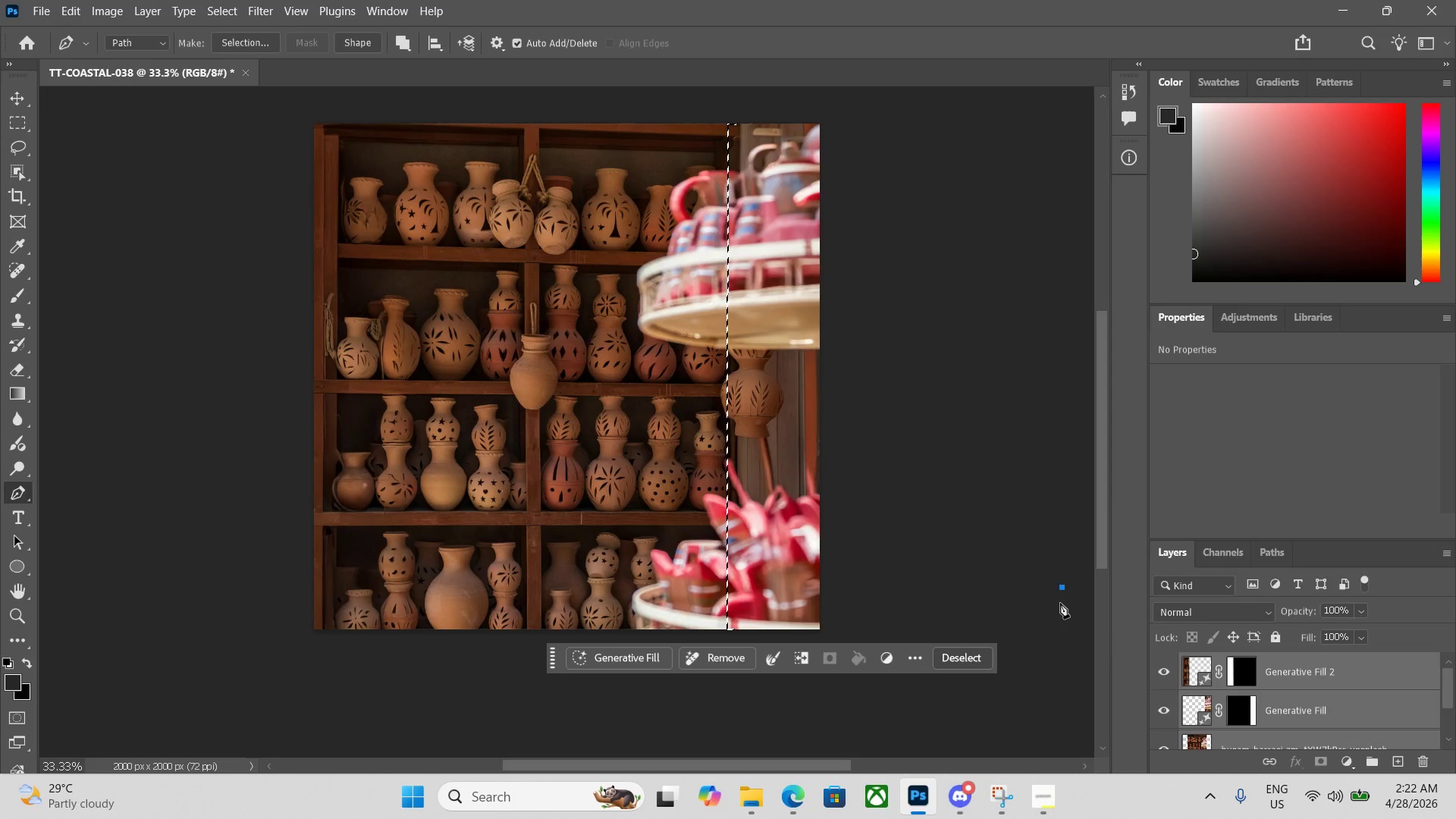 
left_click([1061, 596])
 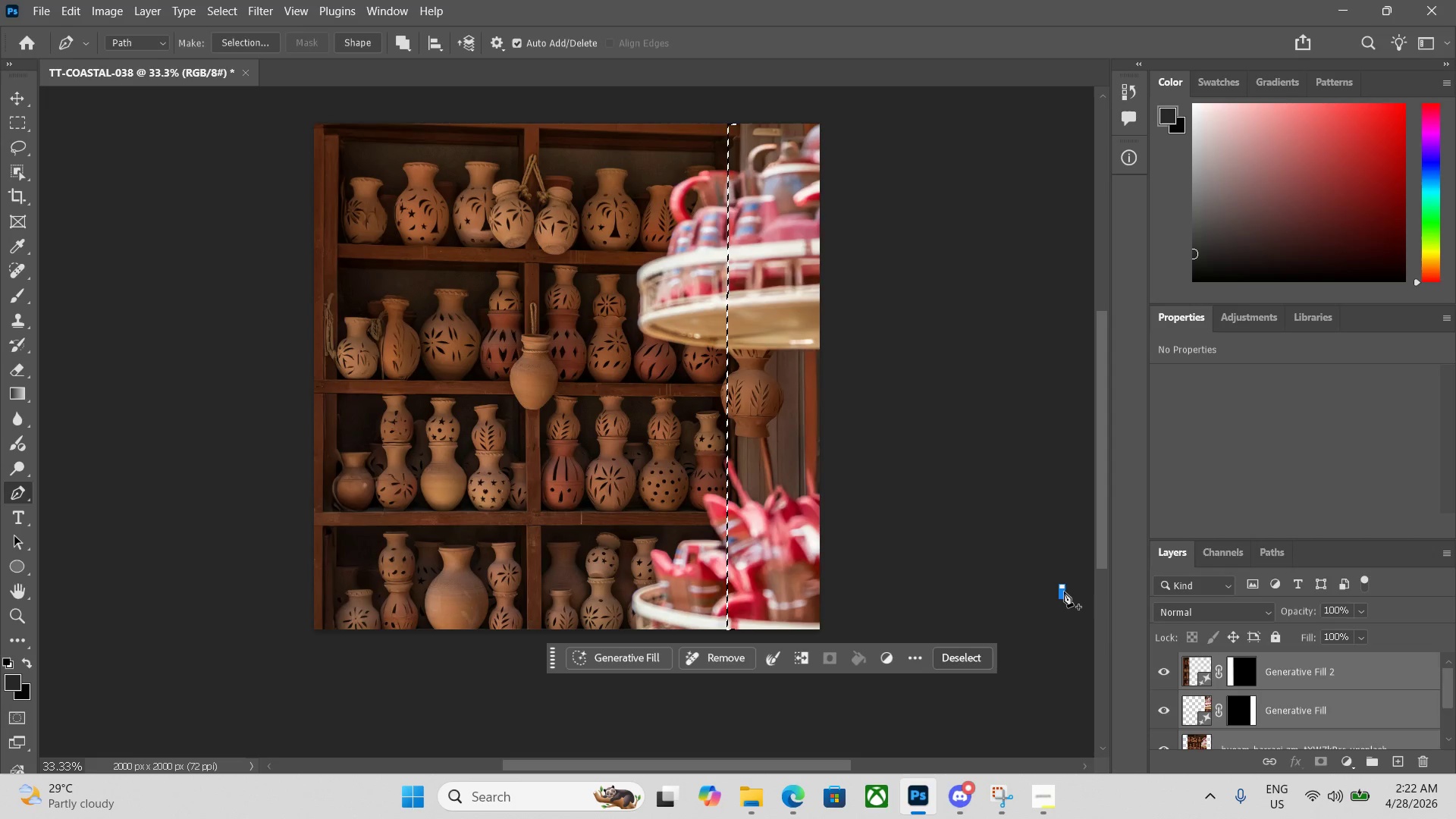 
key(Delete)
 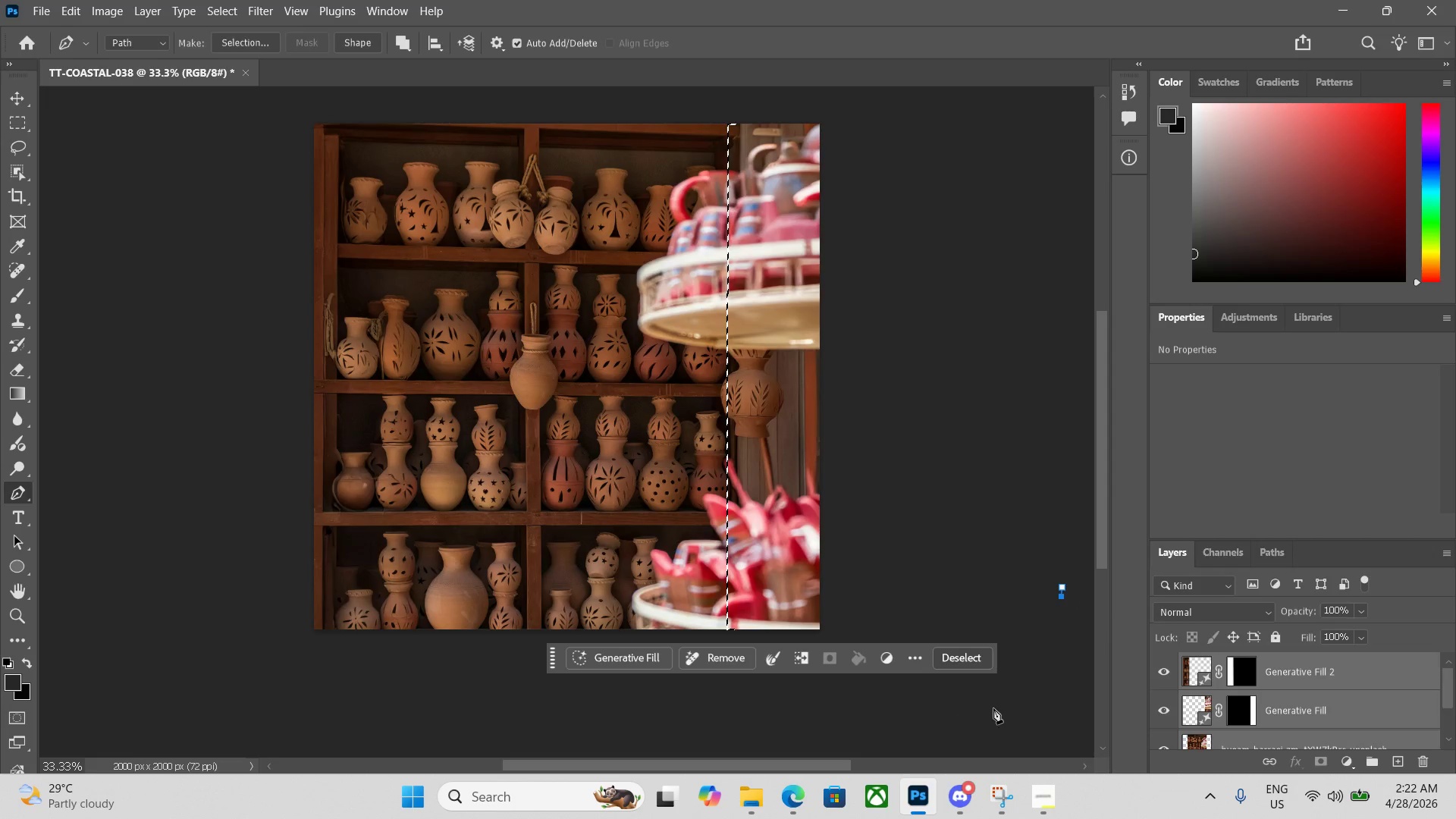 
left_click([979, 663])
 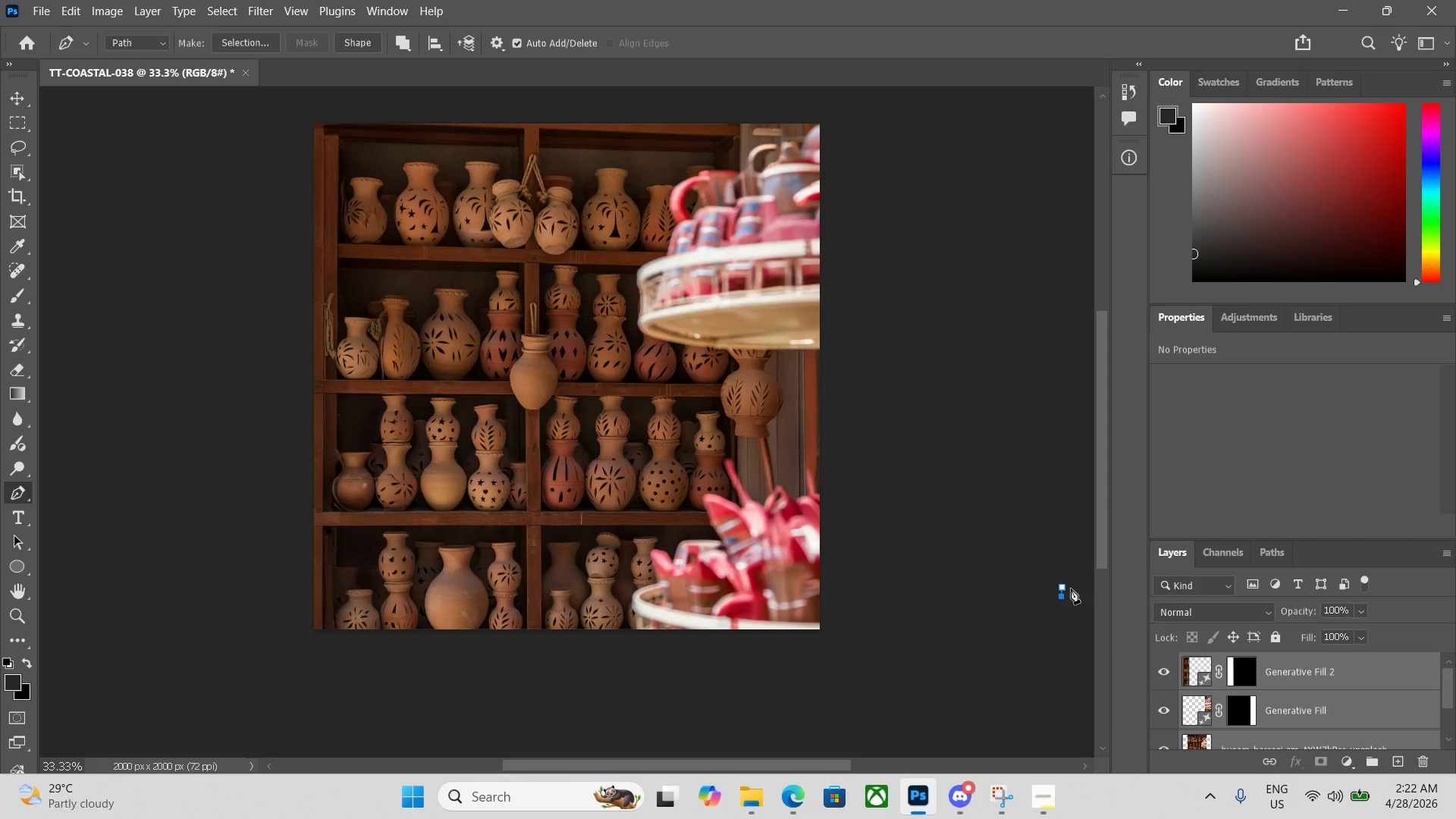 
key(Delete)
 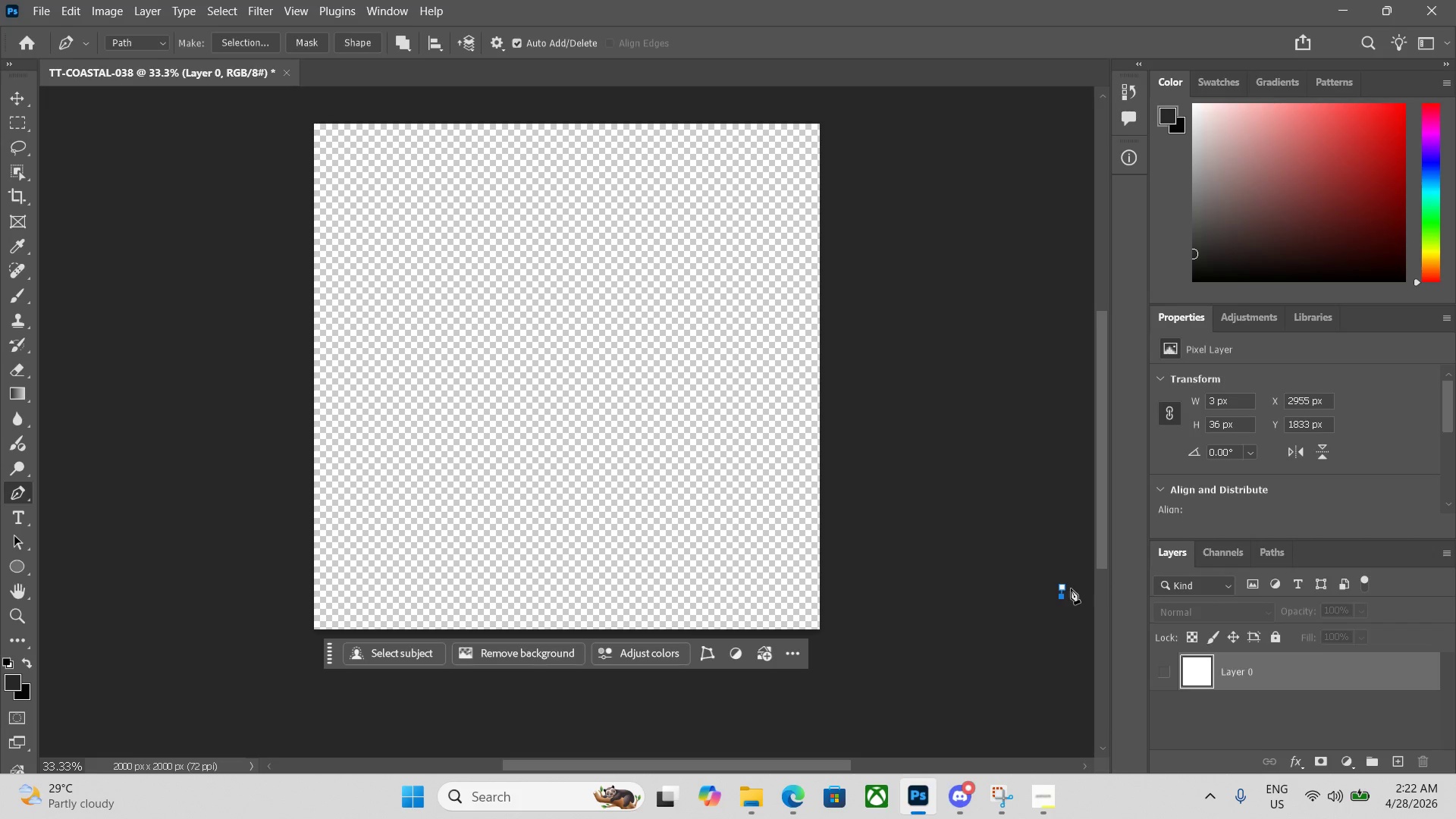 
key(Control+Z)
 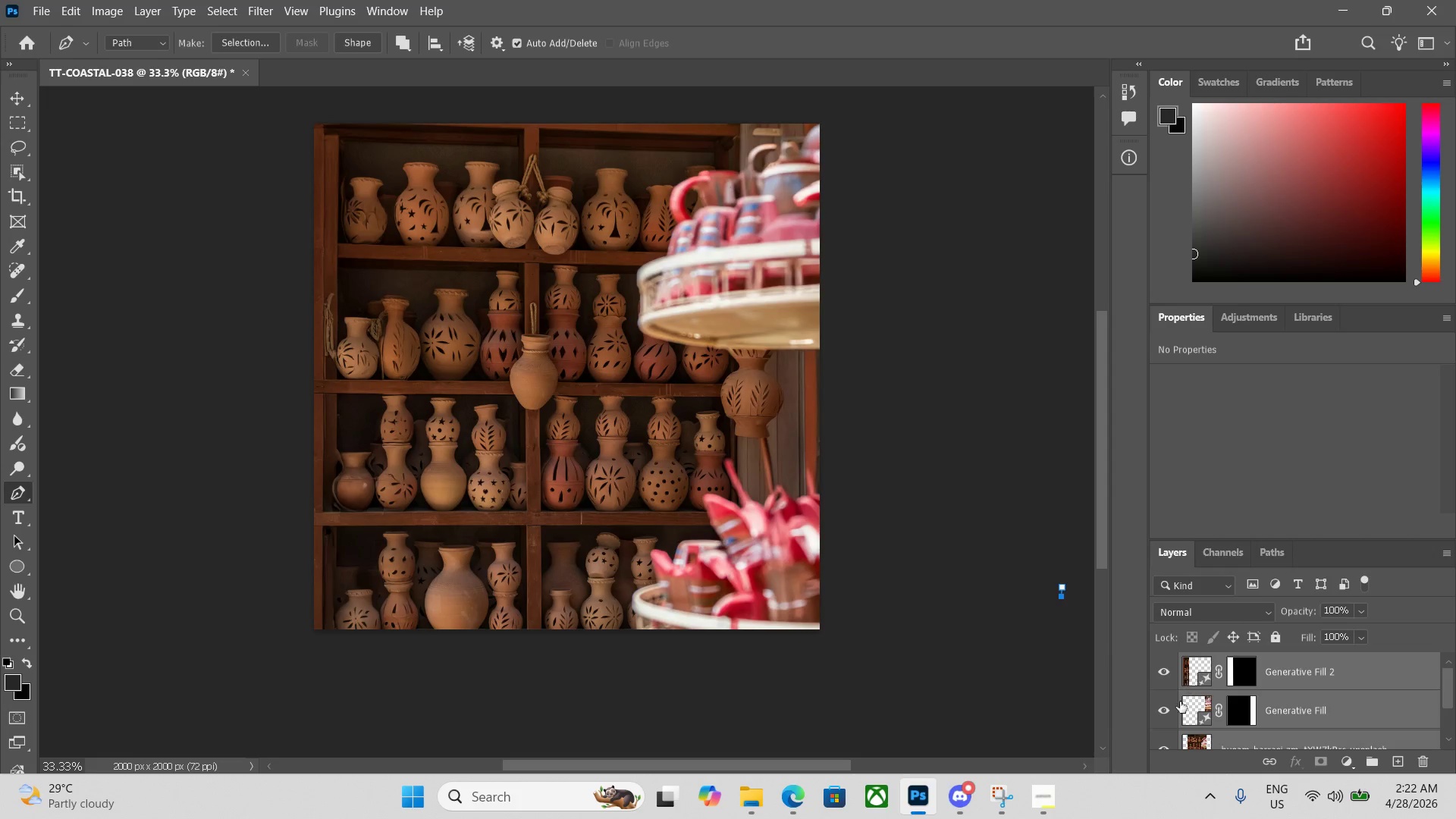 
left_click([1351, 716])
 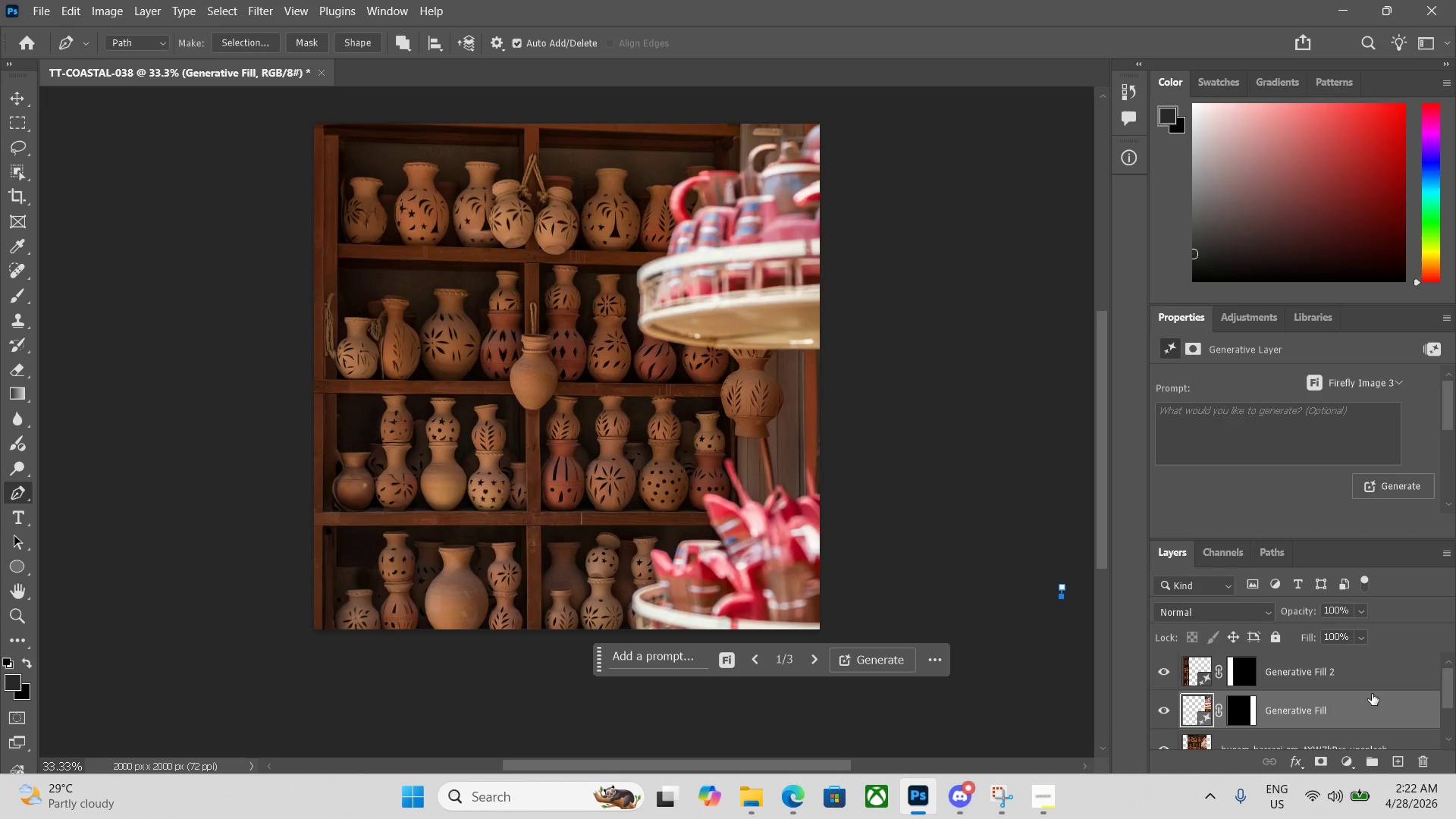 
scroll: coordinate [1236, 726], scroll_direction: up, amount: 1.0
 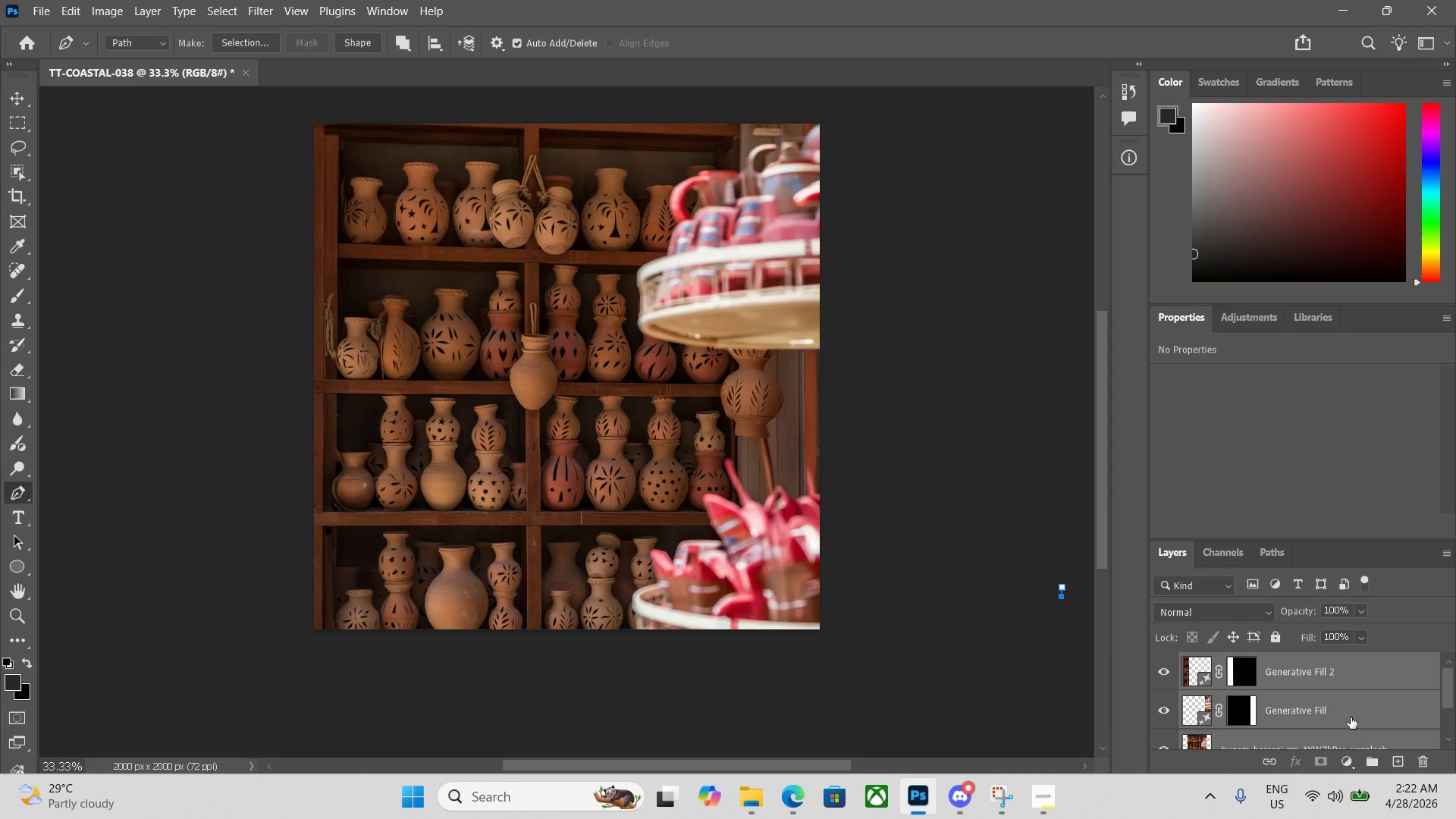 
left_click([1366, 681])
 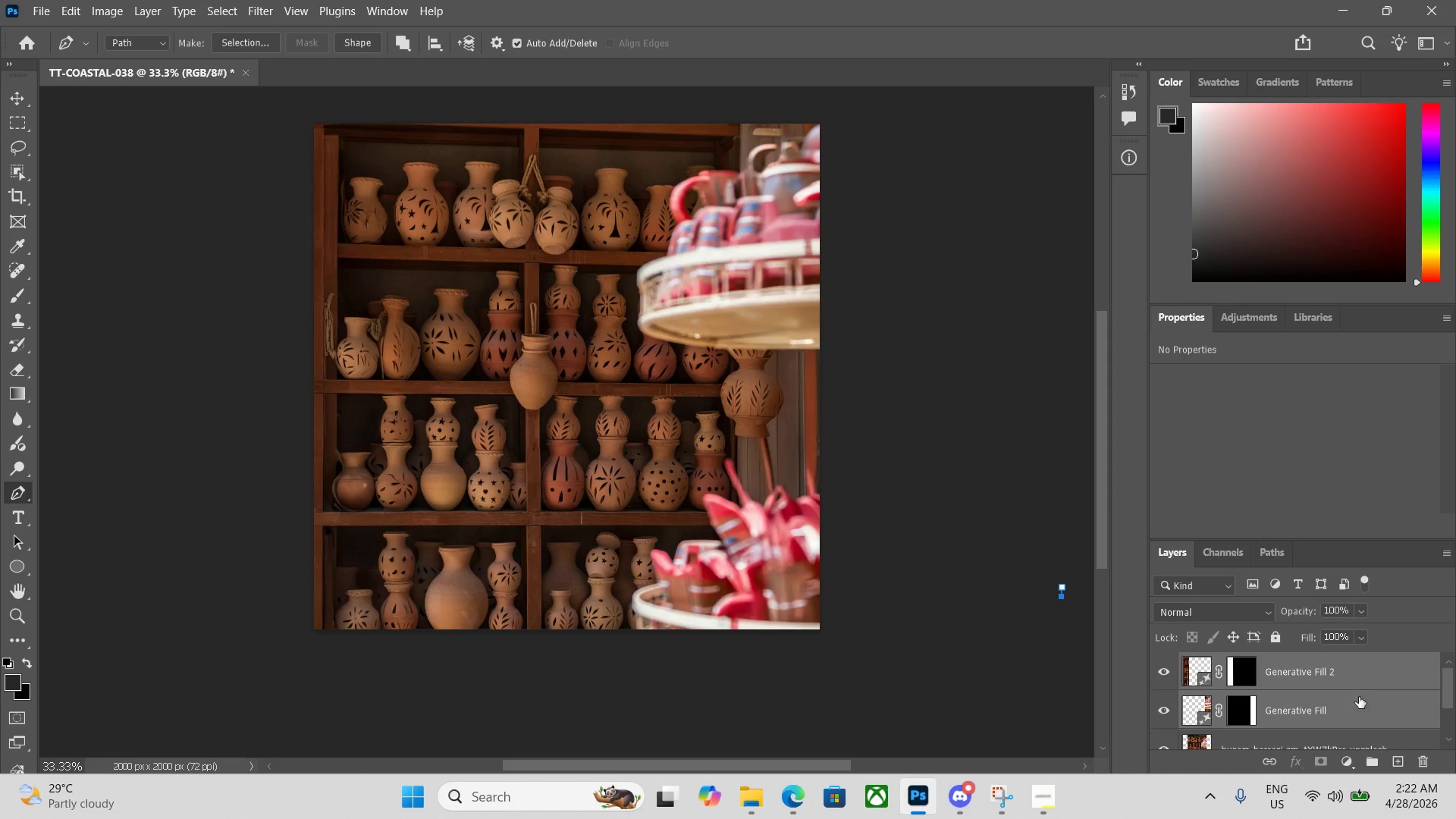 
left_click([1336, 712])
 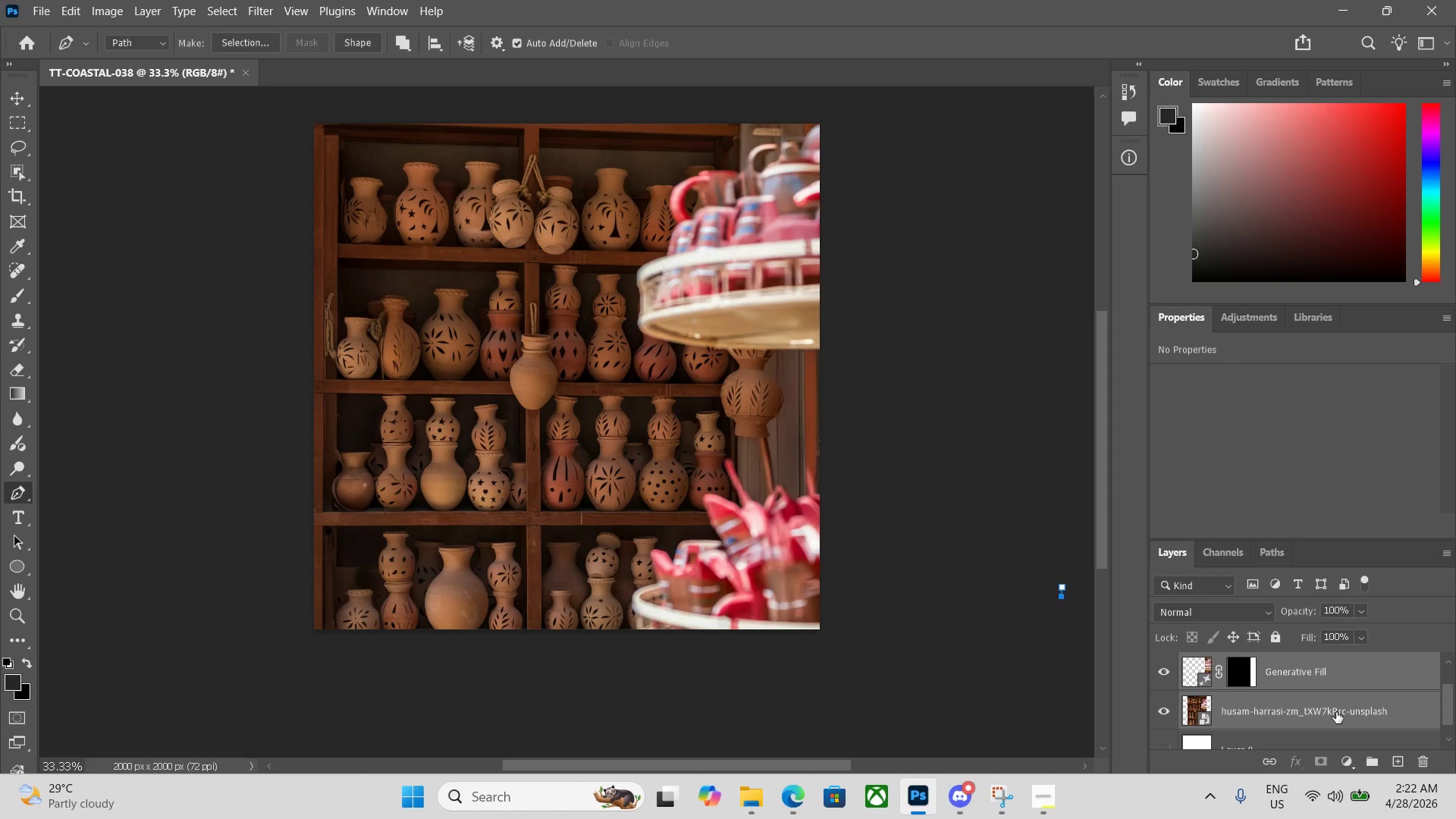 
scroll: coordinate [1358, 698], scroll_direction: down, amount: 1.0
 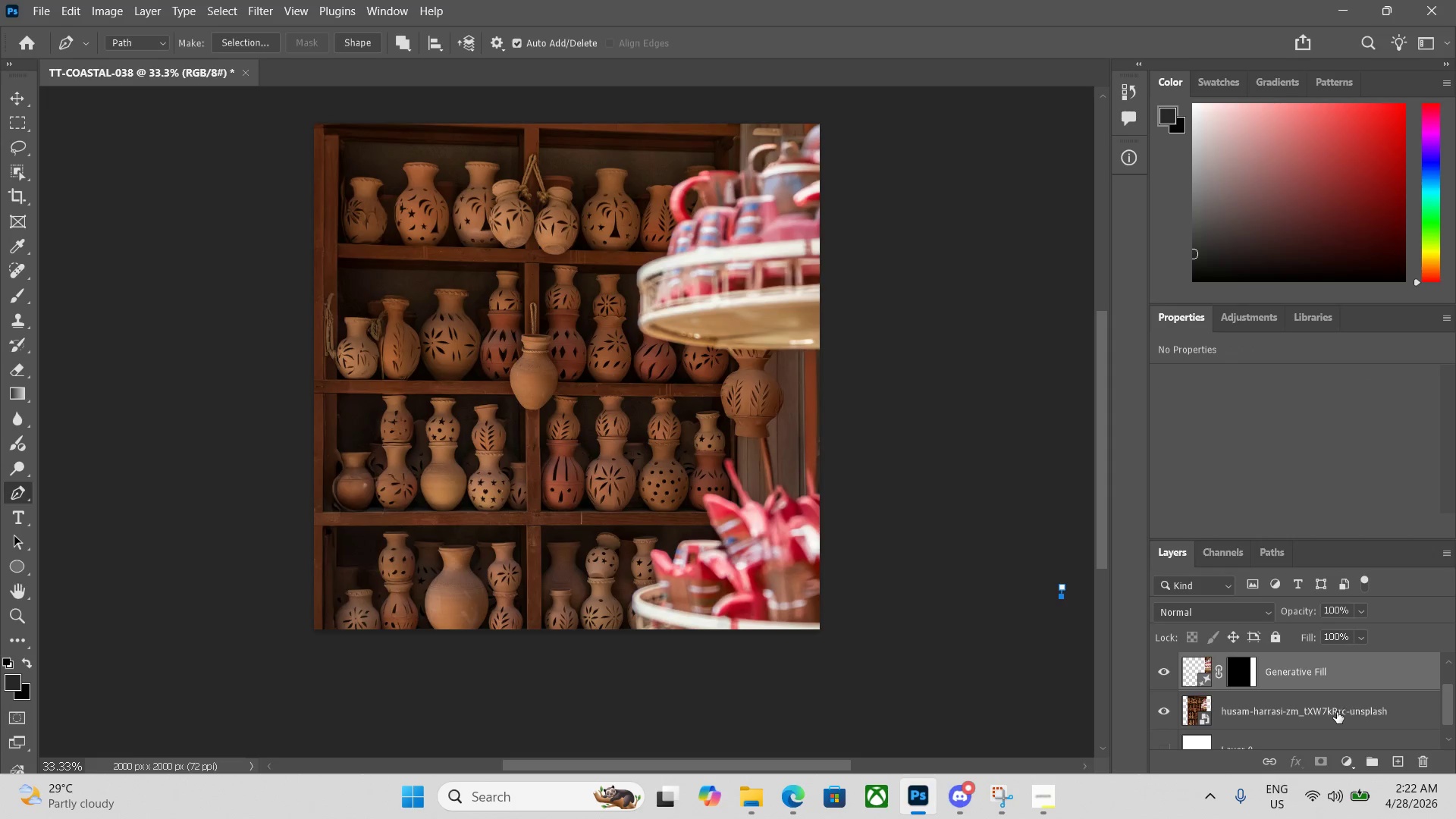 
key(Control+E)
 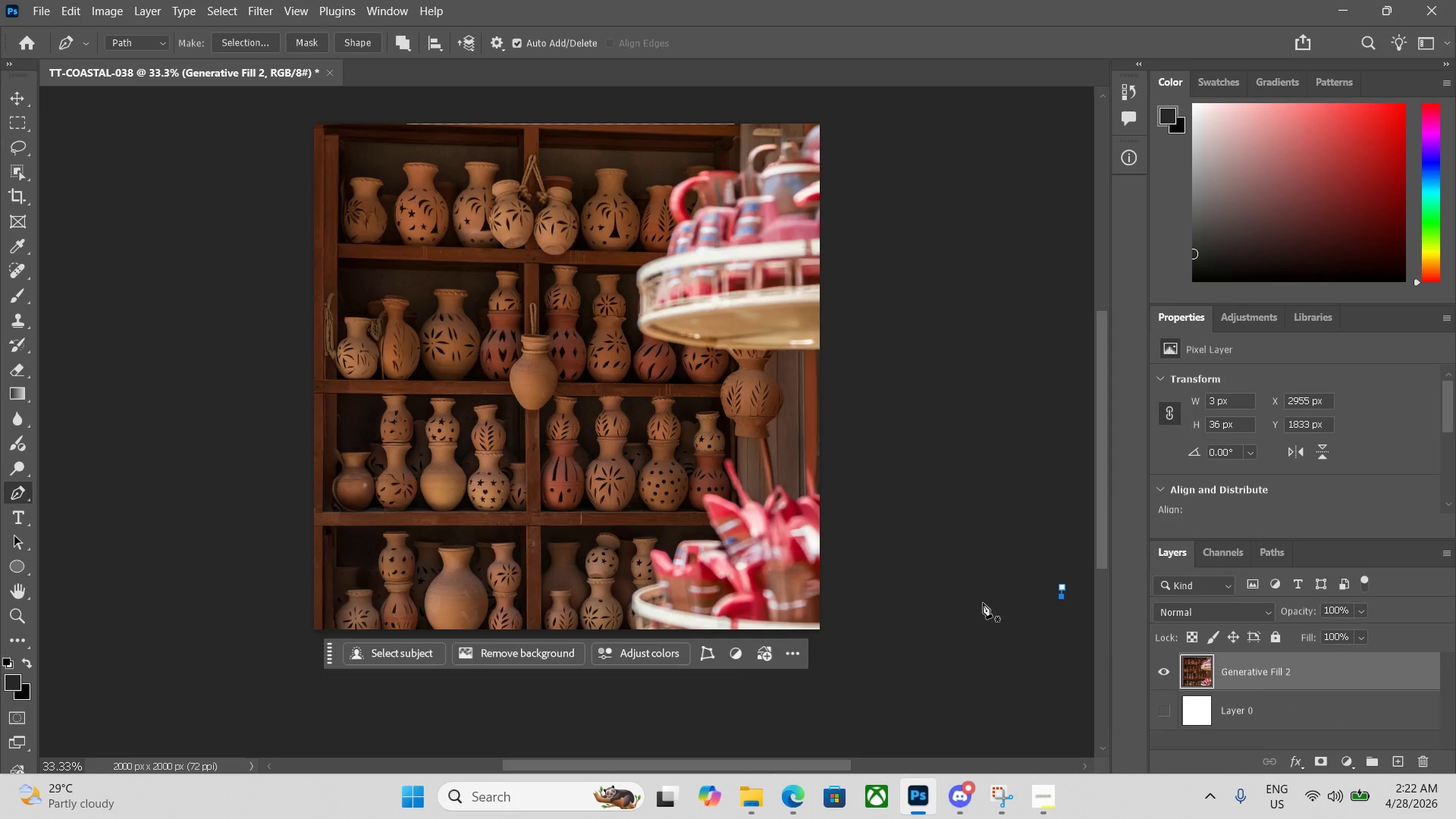 
left_click([983, 596])
 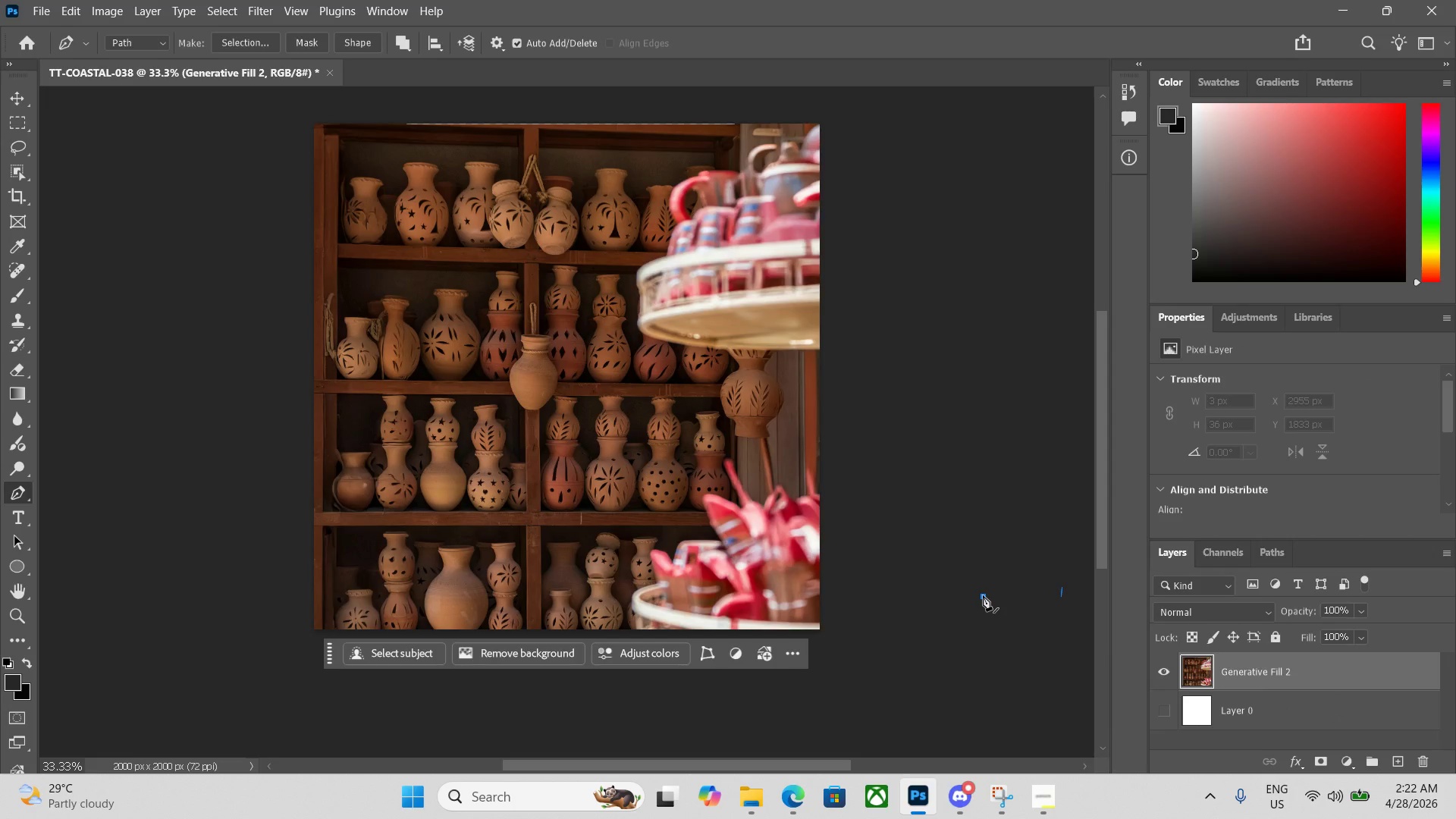 
key(Delete)
 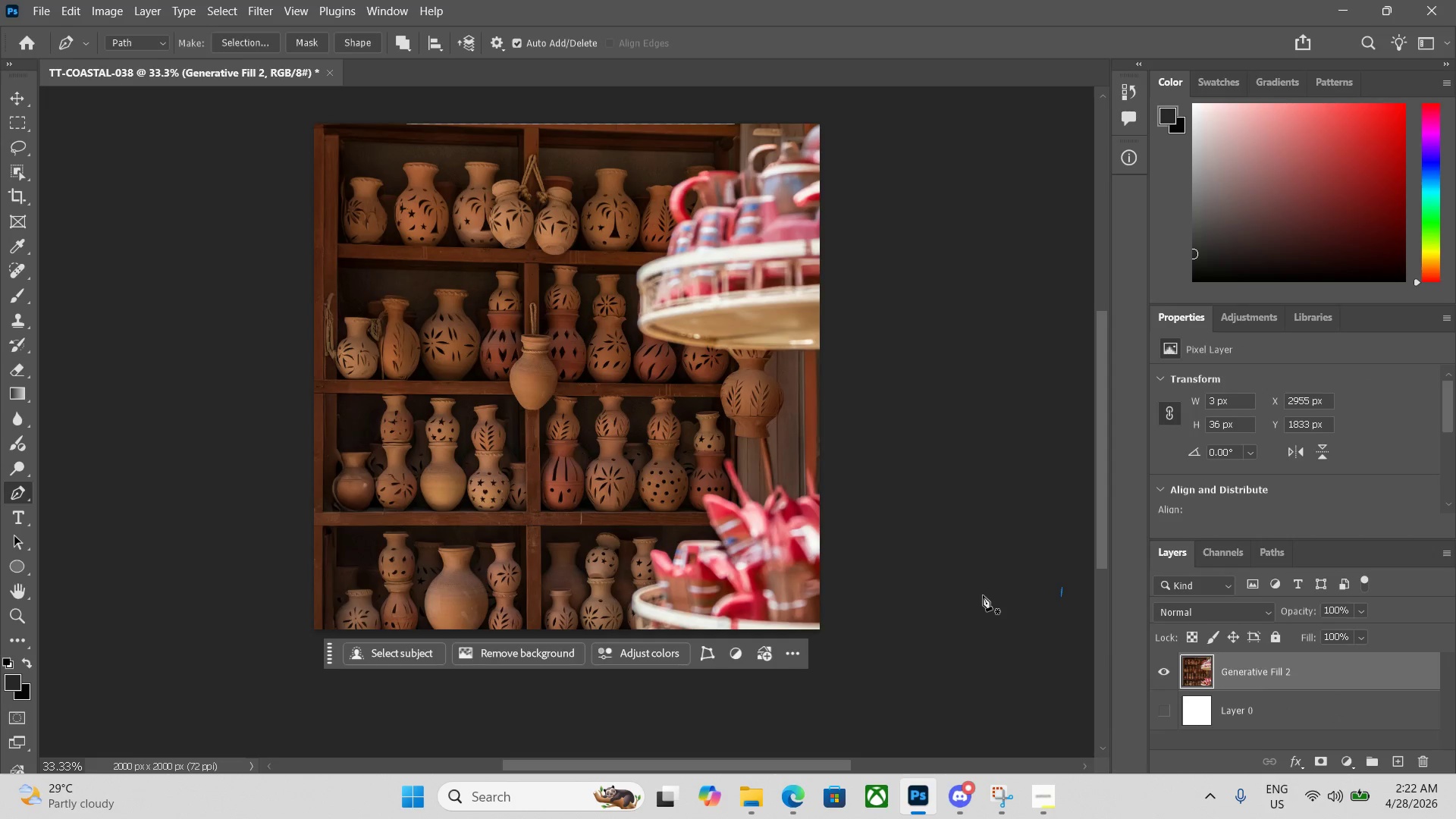 
key(Delete)
 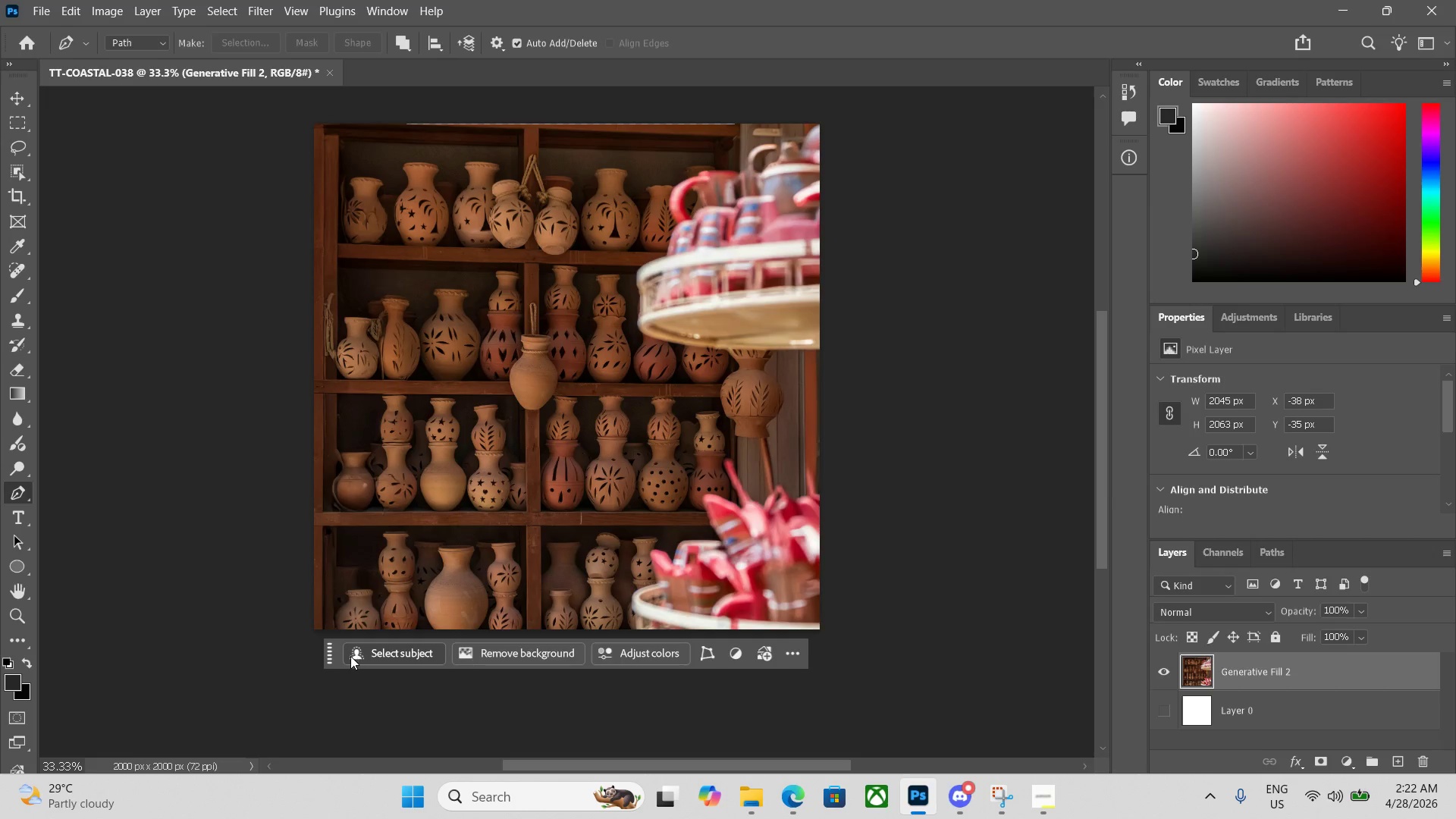 
left_click_drag(start_coordinate=[331, 656], to_coordinate=[330, 689])
 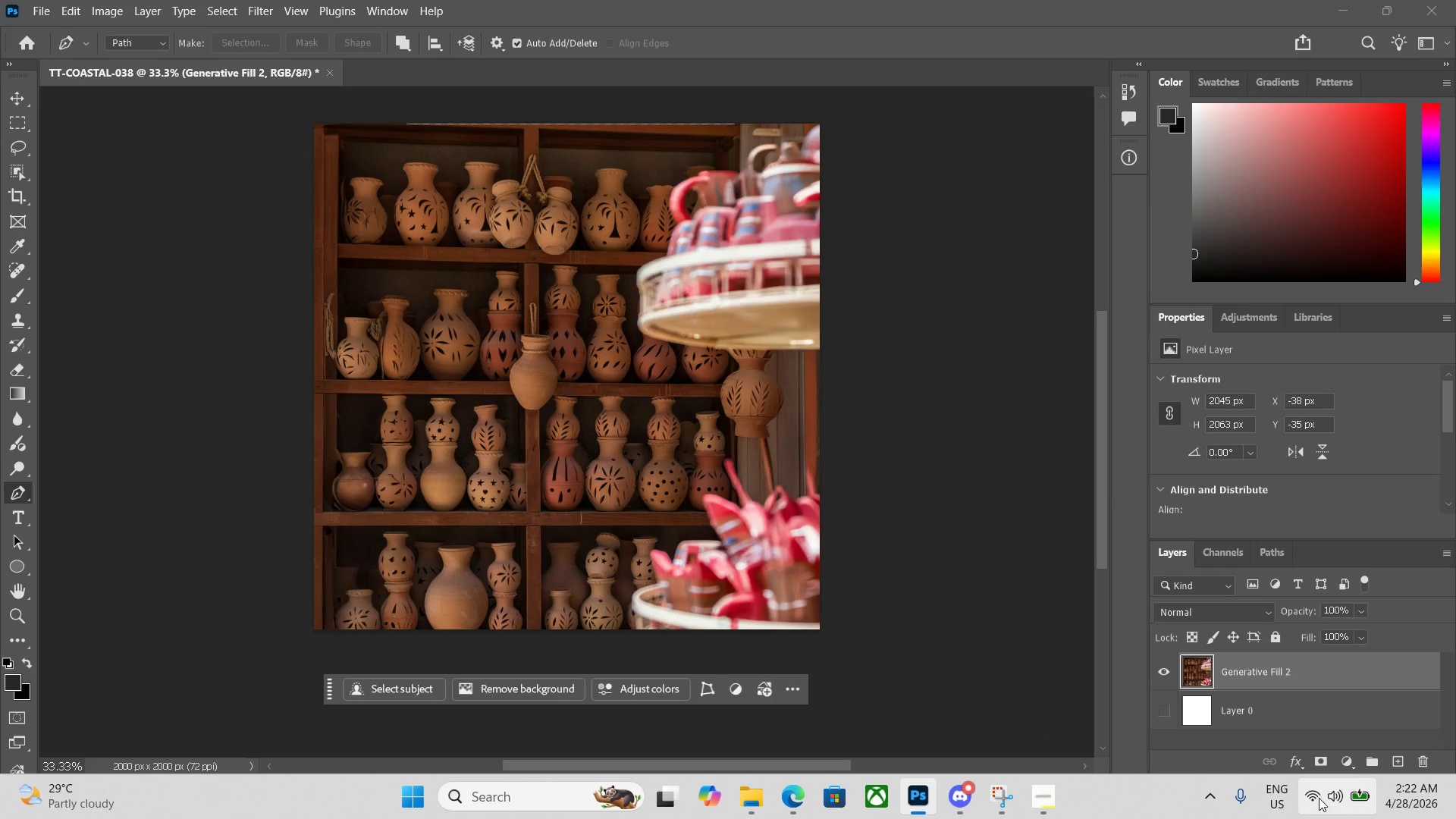 
left_click([1354, 756])
 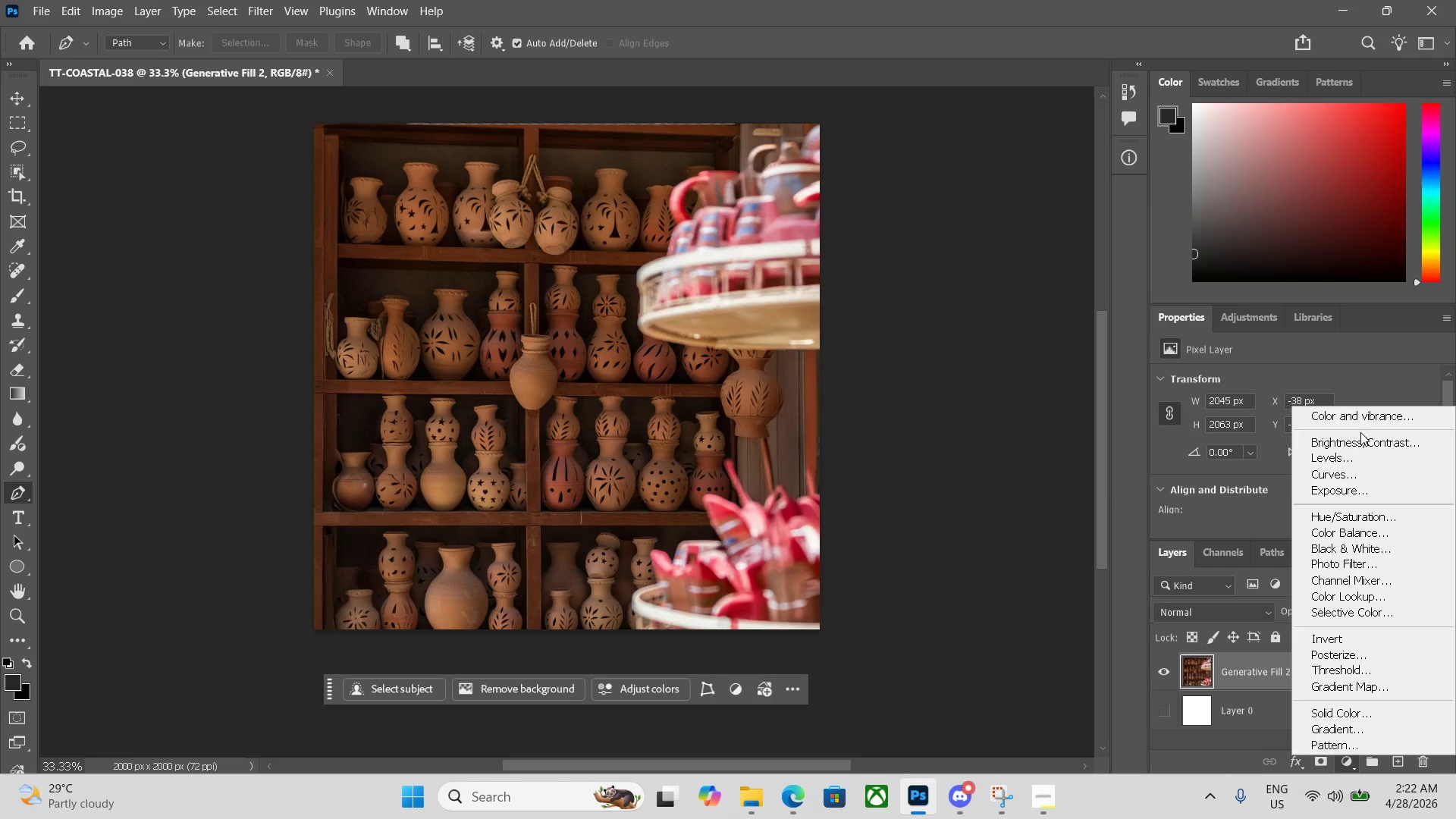 
left_click([1359, 415])
 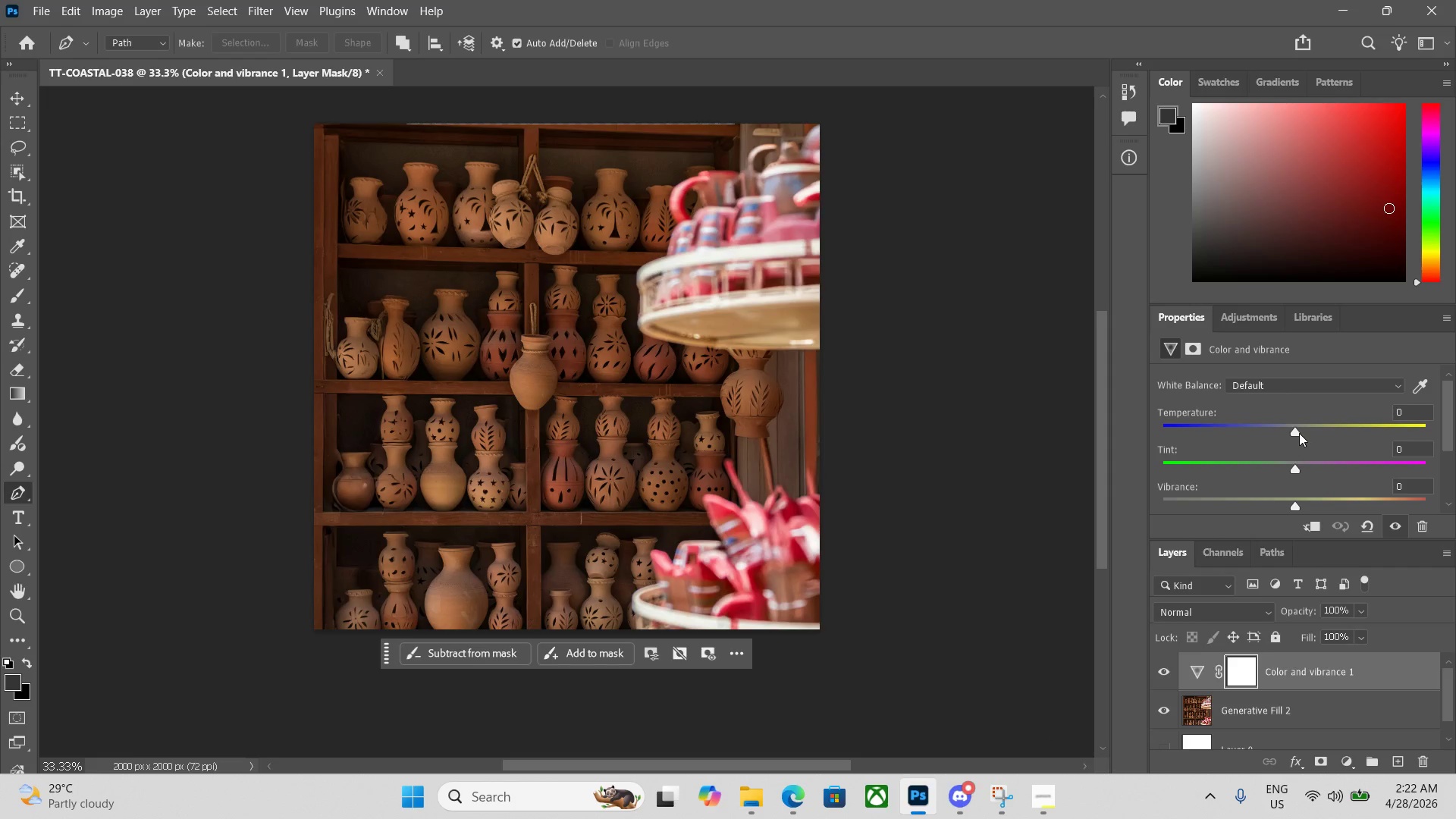 
left_click_drag(start_coordinate=[1298, 432], to_coordinate=[1325, 431])
 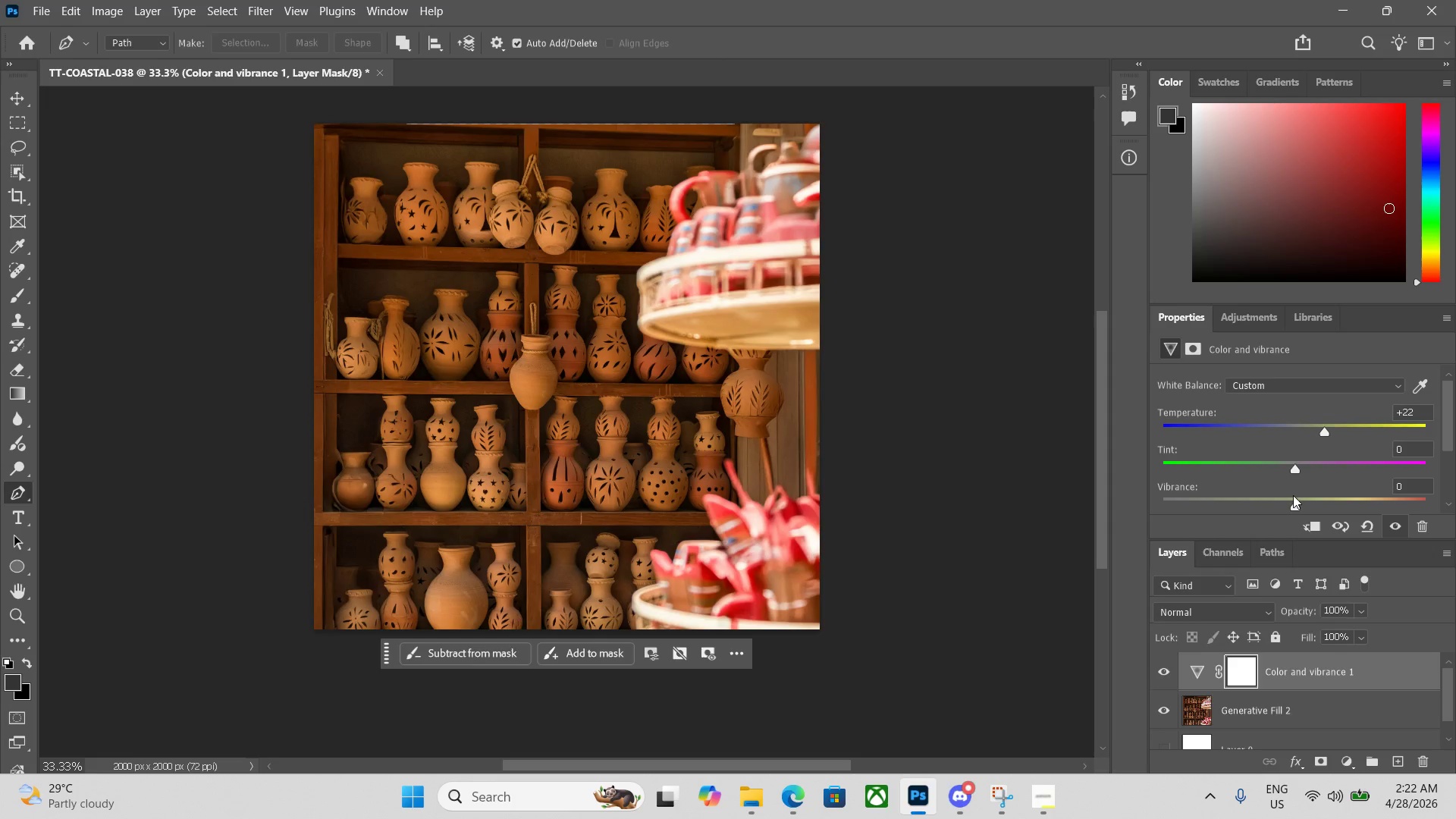 
left_click_drag(start_coordinate=[1294, 504], to_coordinate=[1315, 504])
 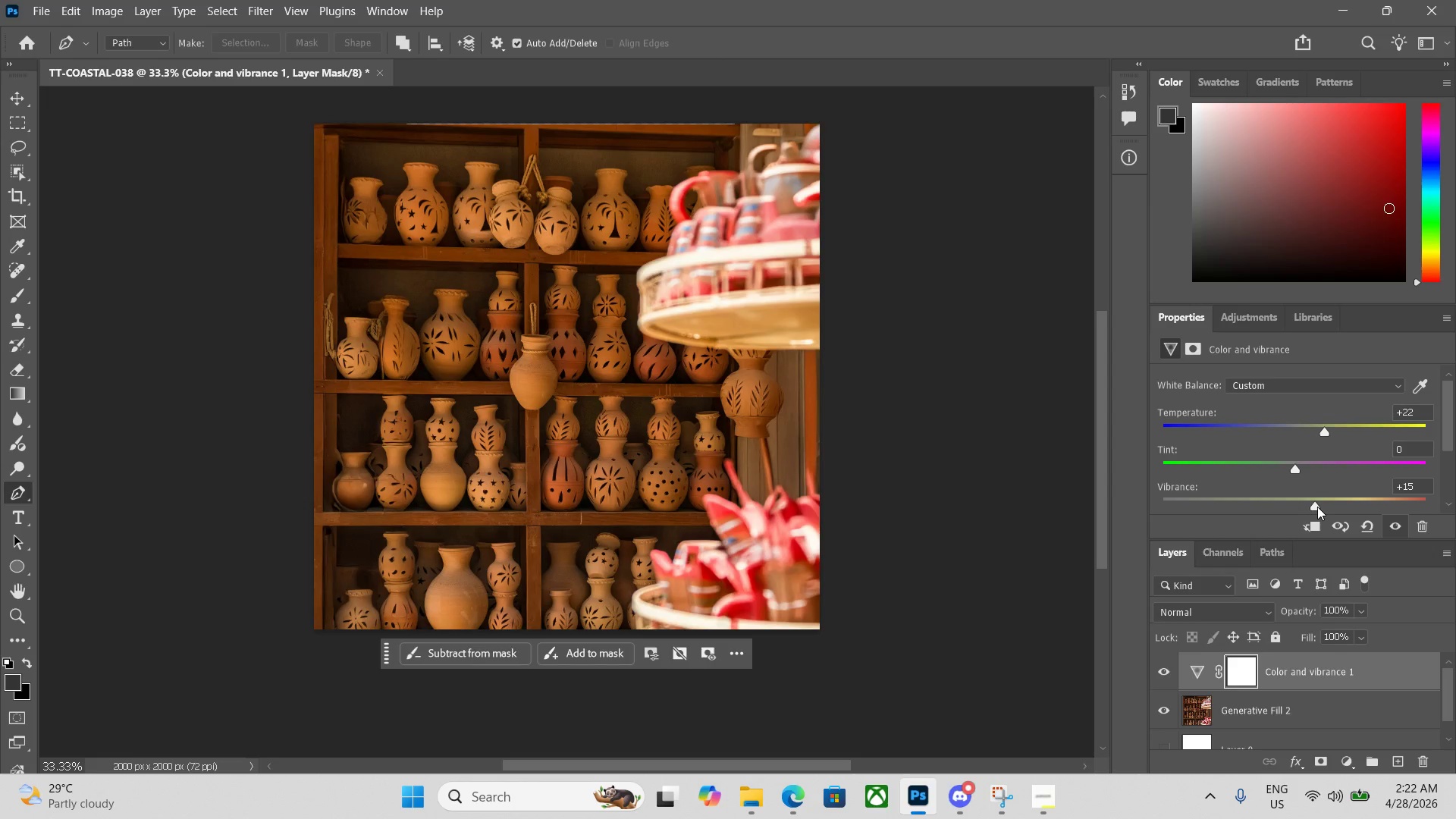 
left_click_drag(start_coordinate=[1317, 507], to_coordinate=[1333, 502])
 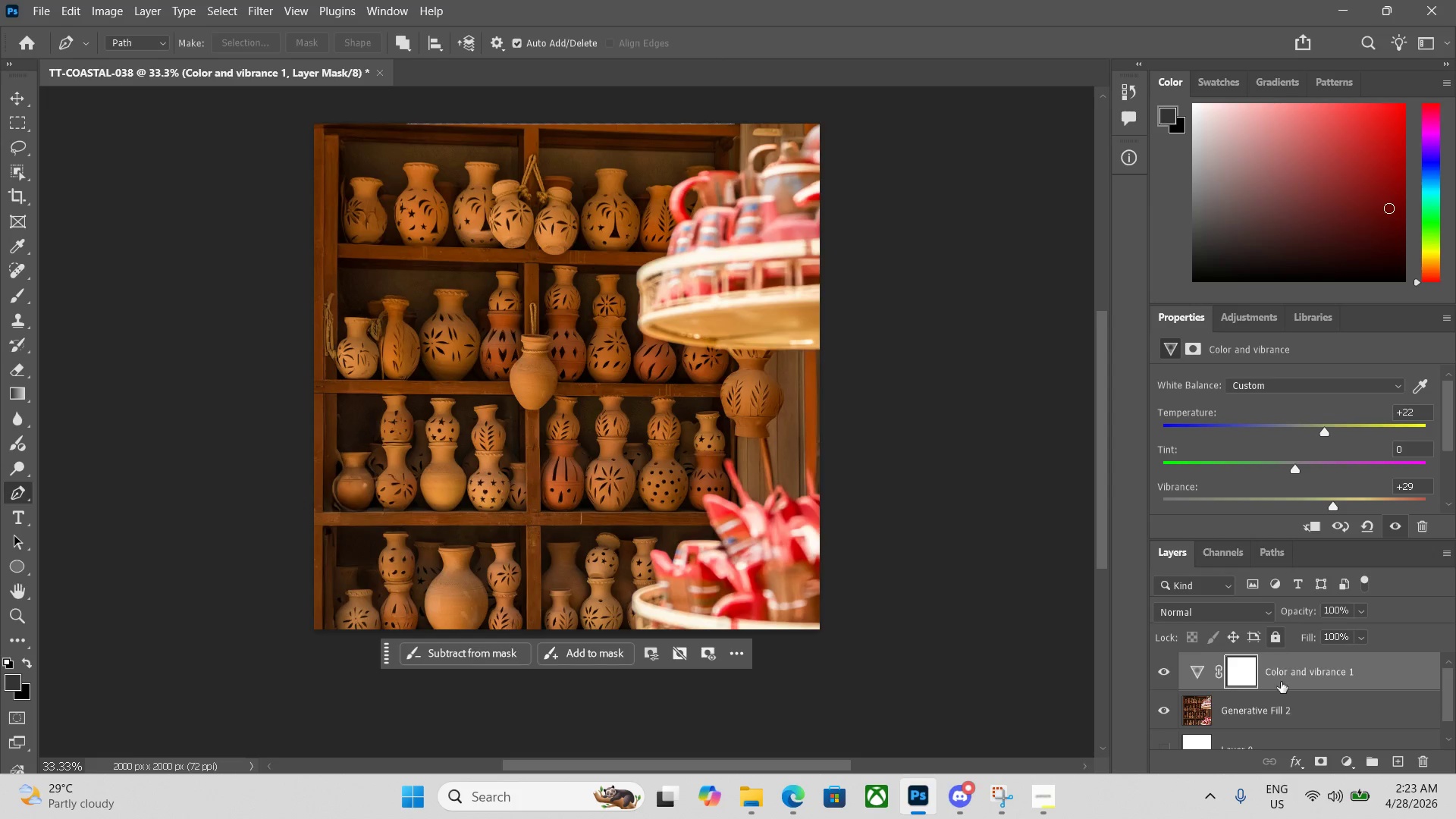 
mouse_move([1283, 699])
 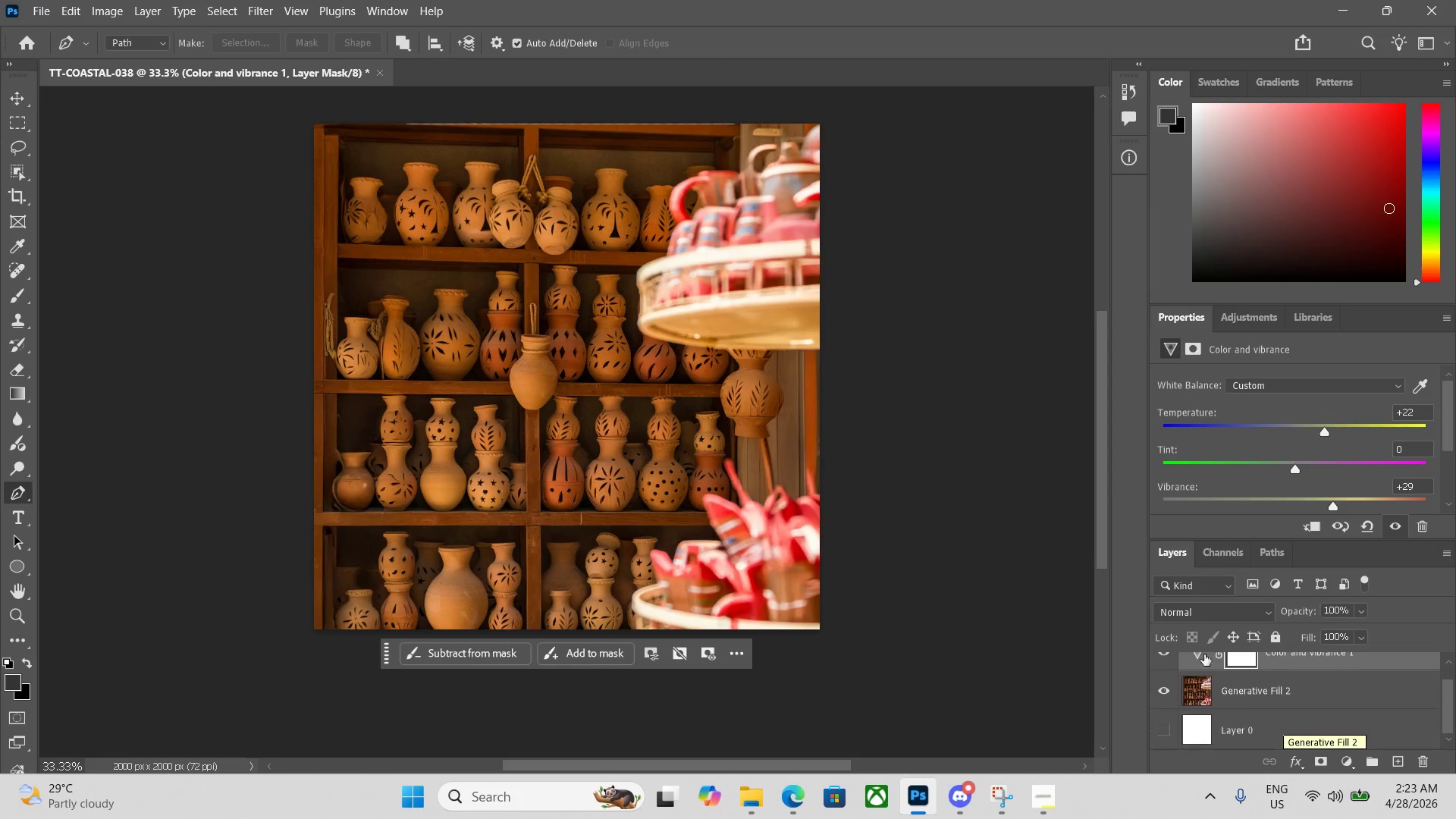 
scroll: coordinate [1133, 634], scroll_direction: down, amount: 6.0
 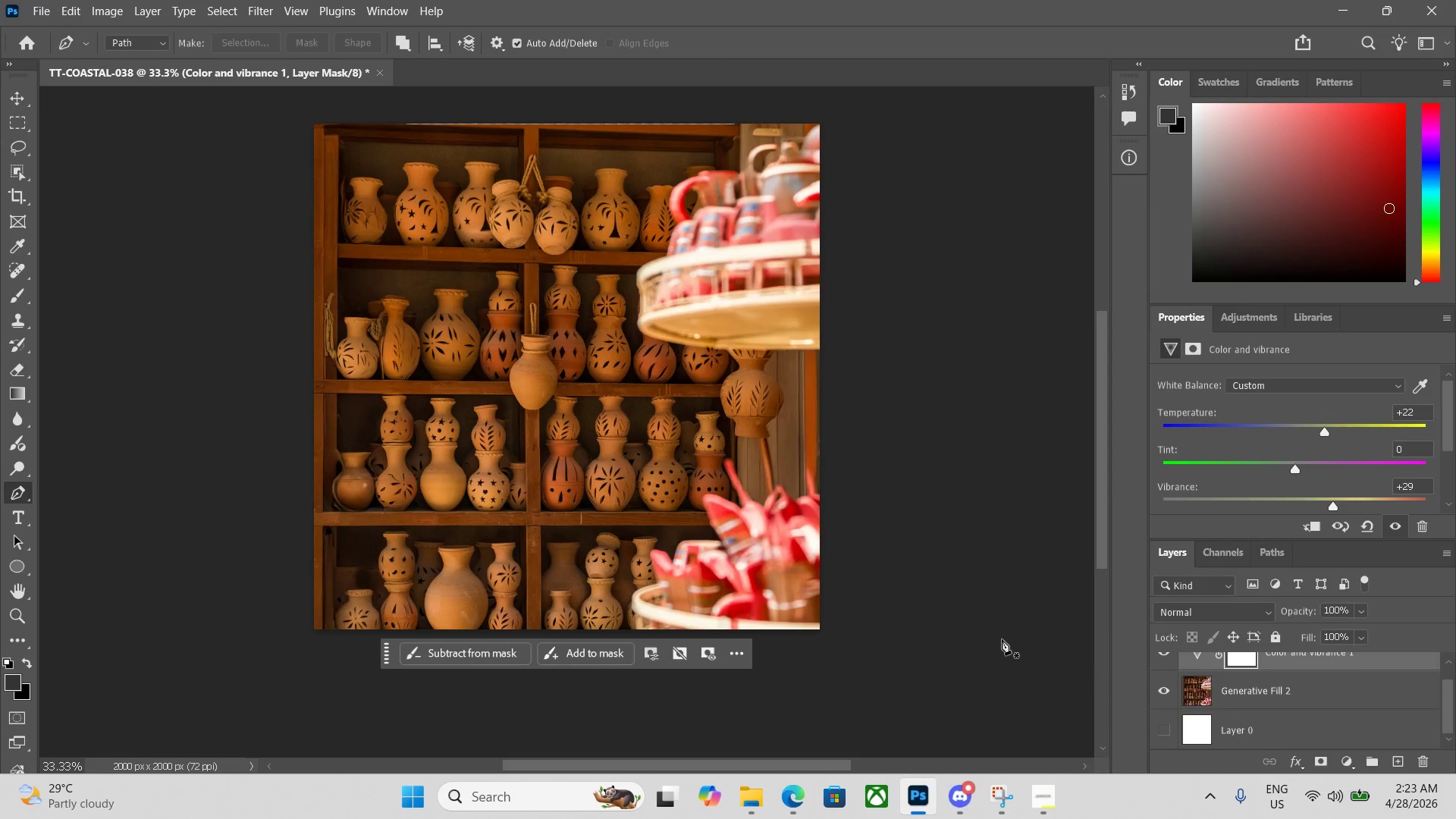 
scroll: coordinate [987, 639], scroll_direction: up, amount: 5.0
 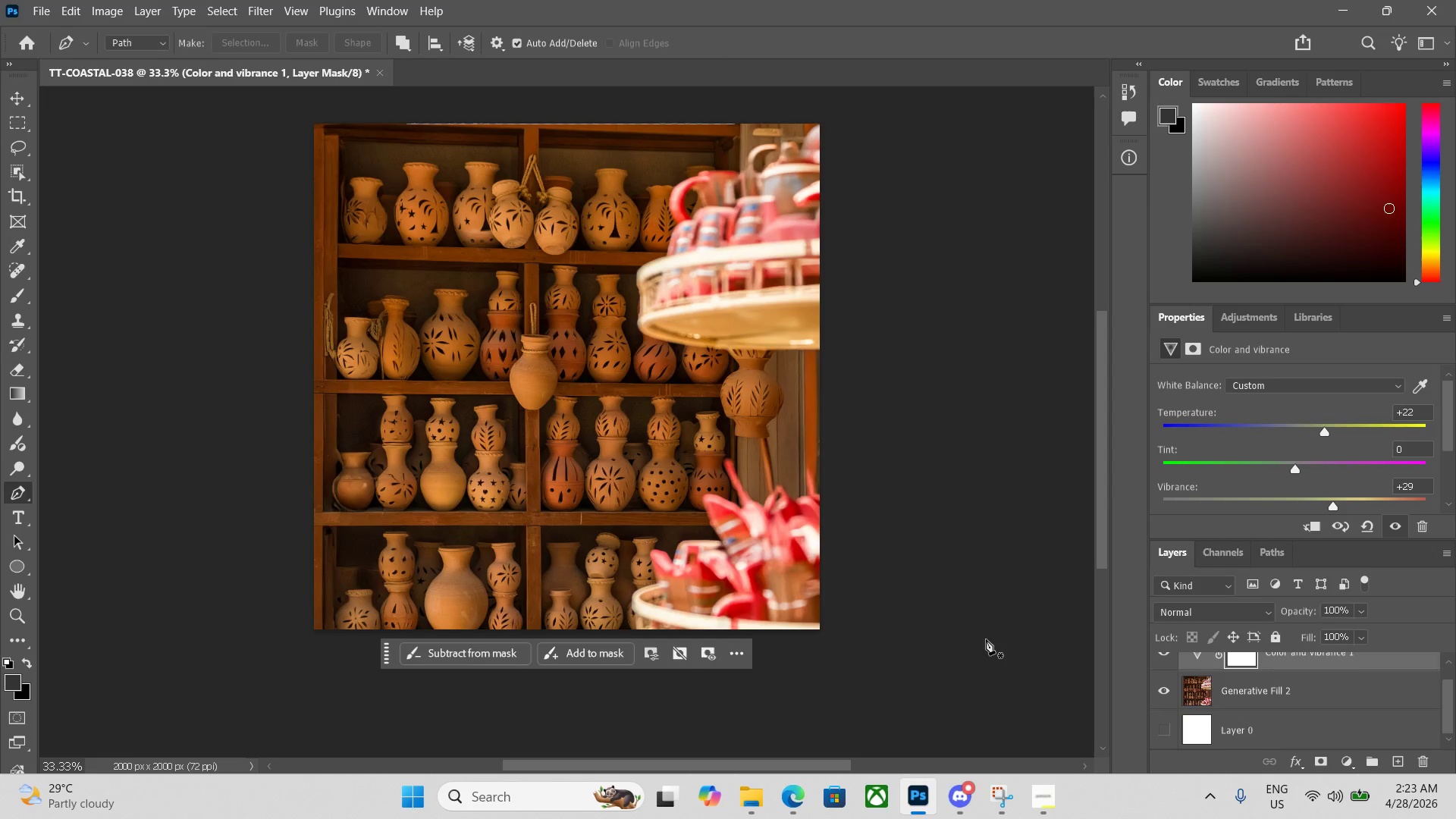 
scroll: coordinate [984, 639], scroll_direction: down, amount: 4.0
 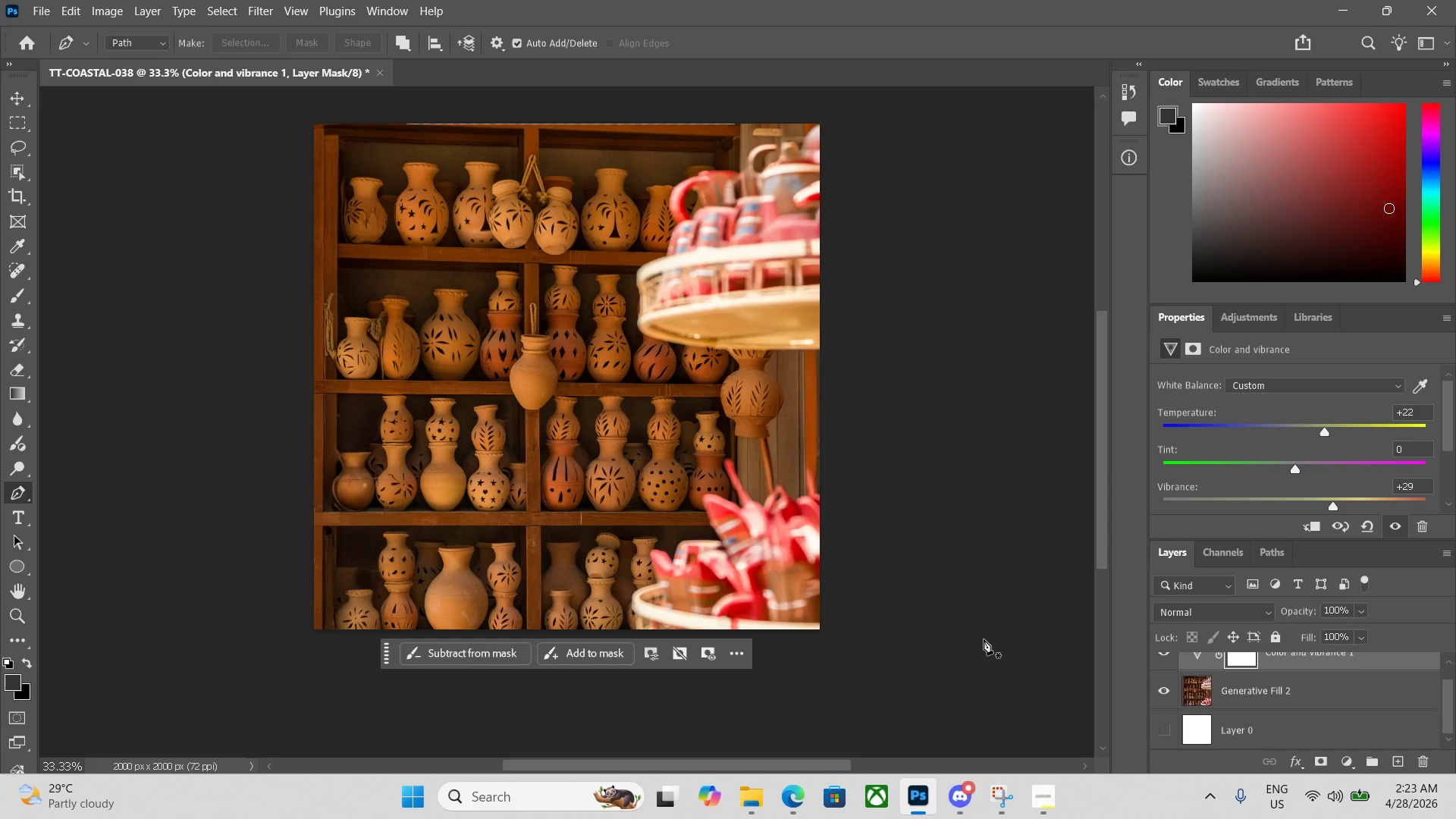 
key(Alt+AltLeft)
 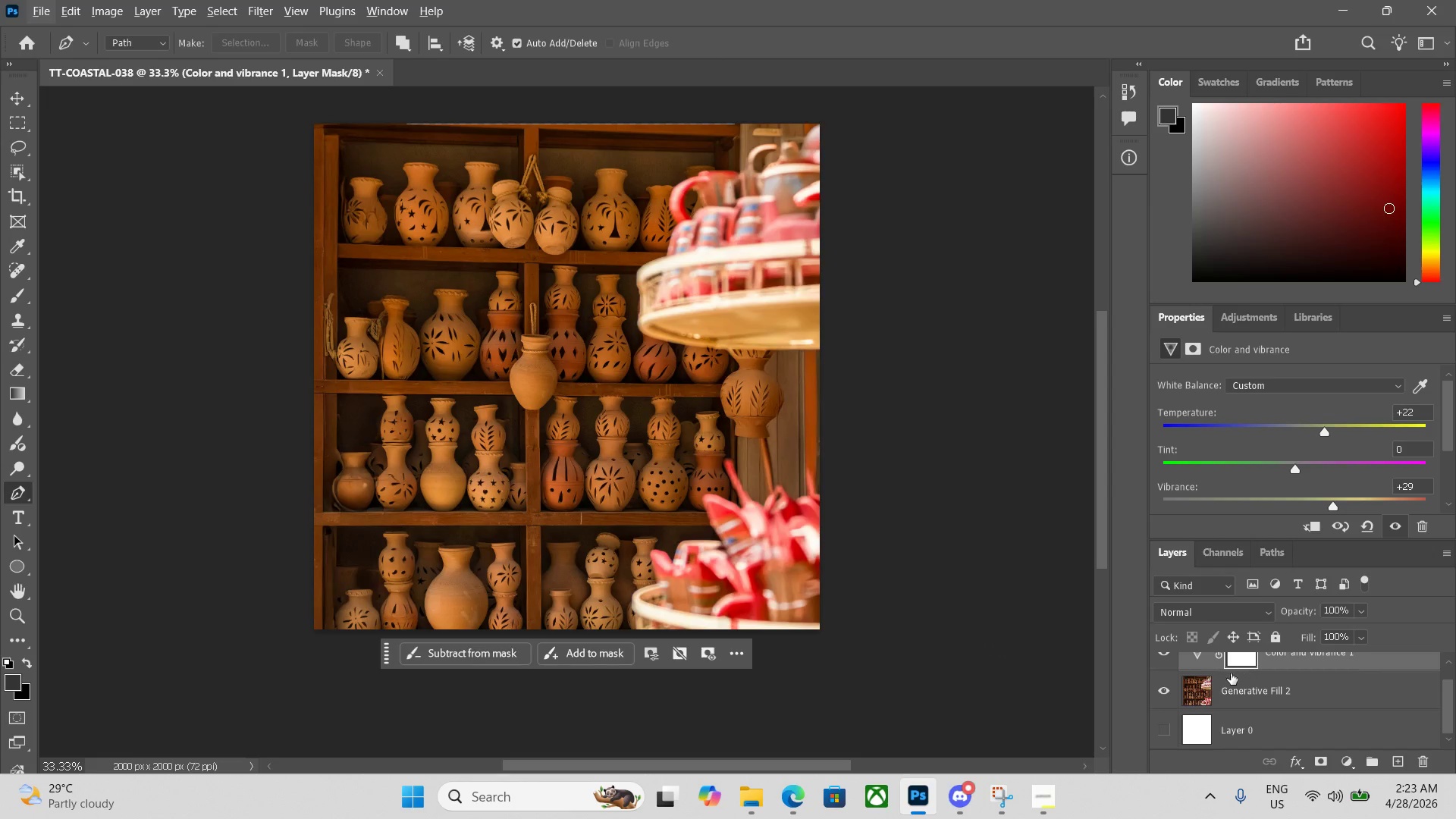 
scroll: coordinate [1220, 684], scroll_direction: up, amount: 4.0
 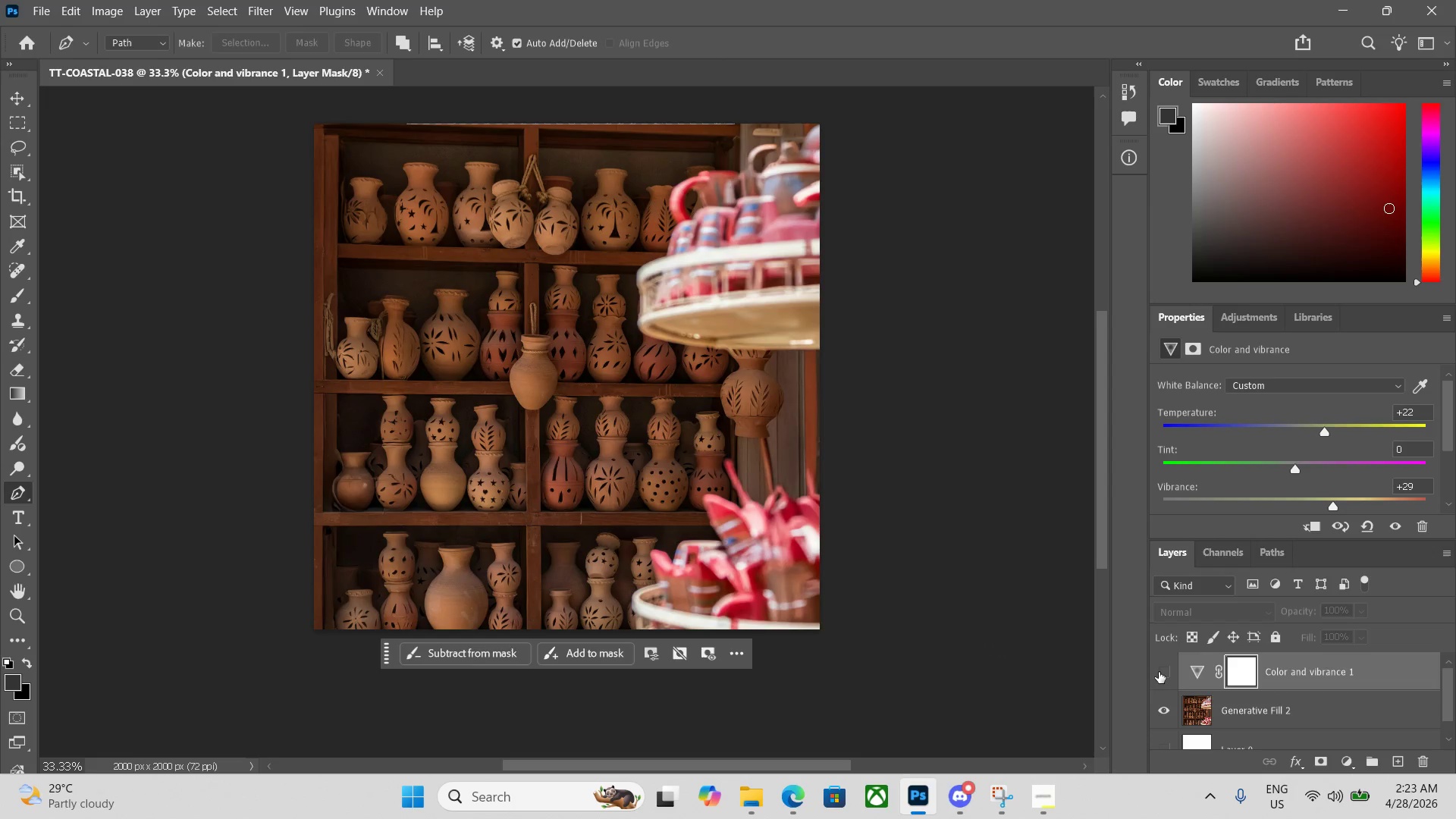 
double_click([1159, 672])